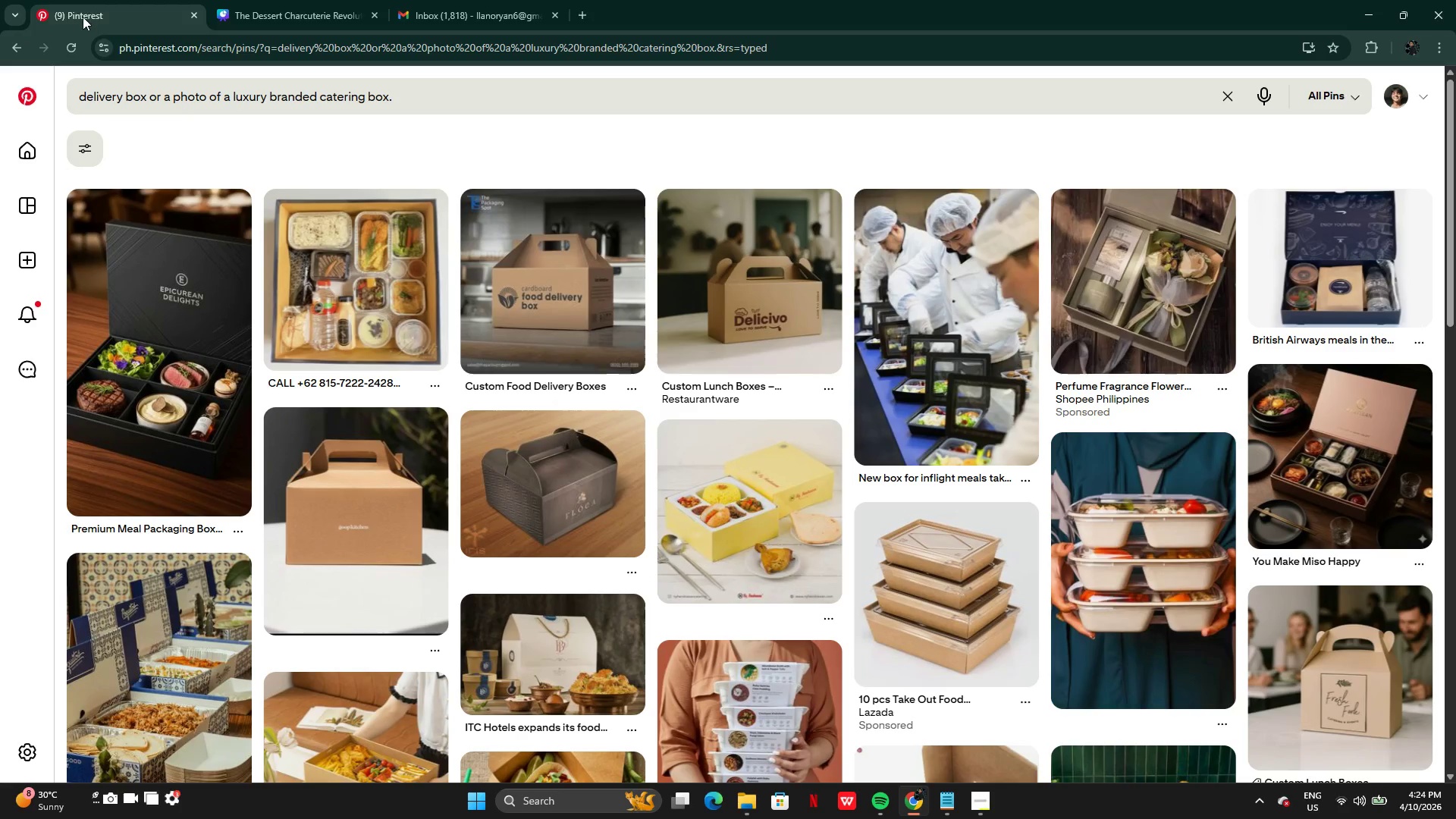 
left_click([77, 10])
 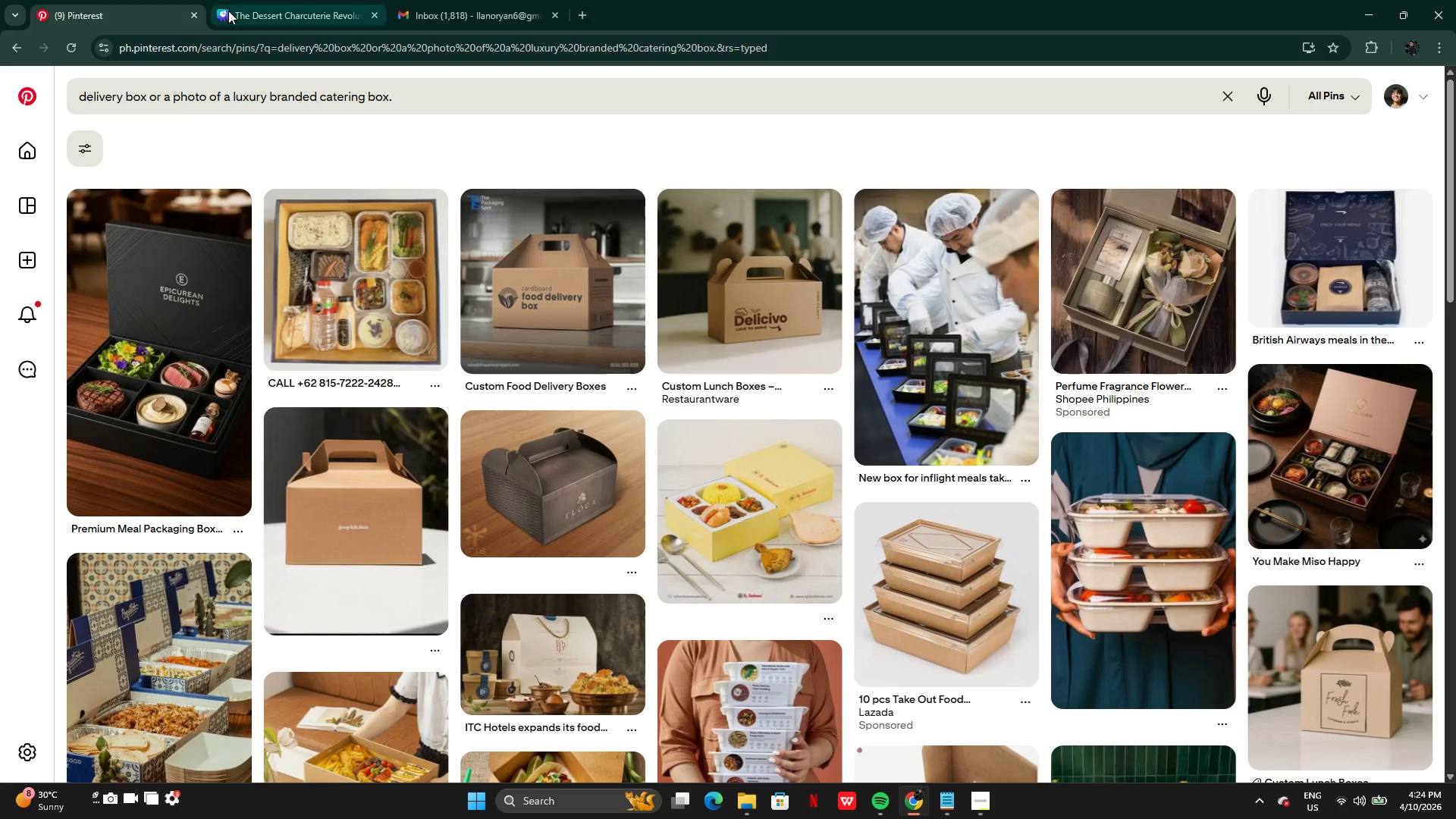 
left_click([246, 11])
 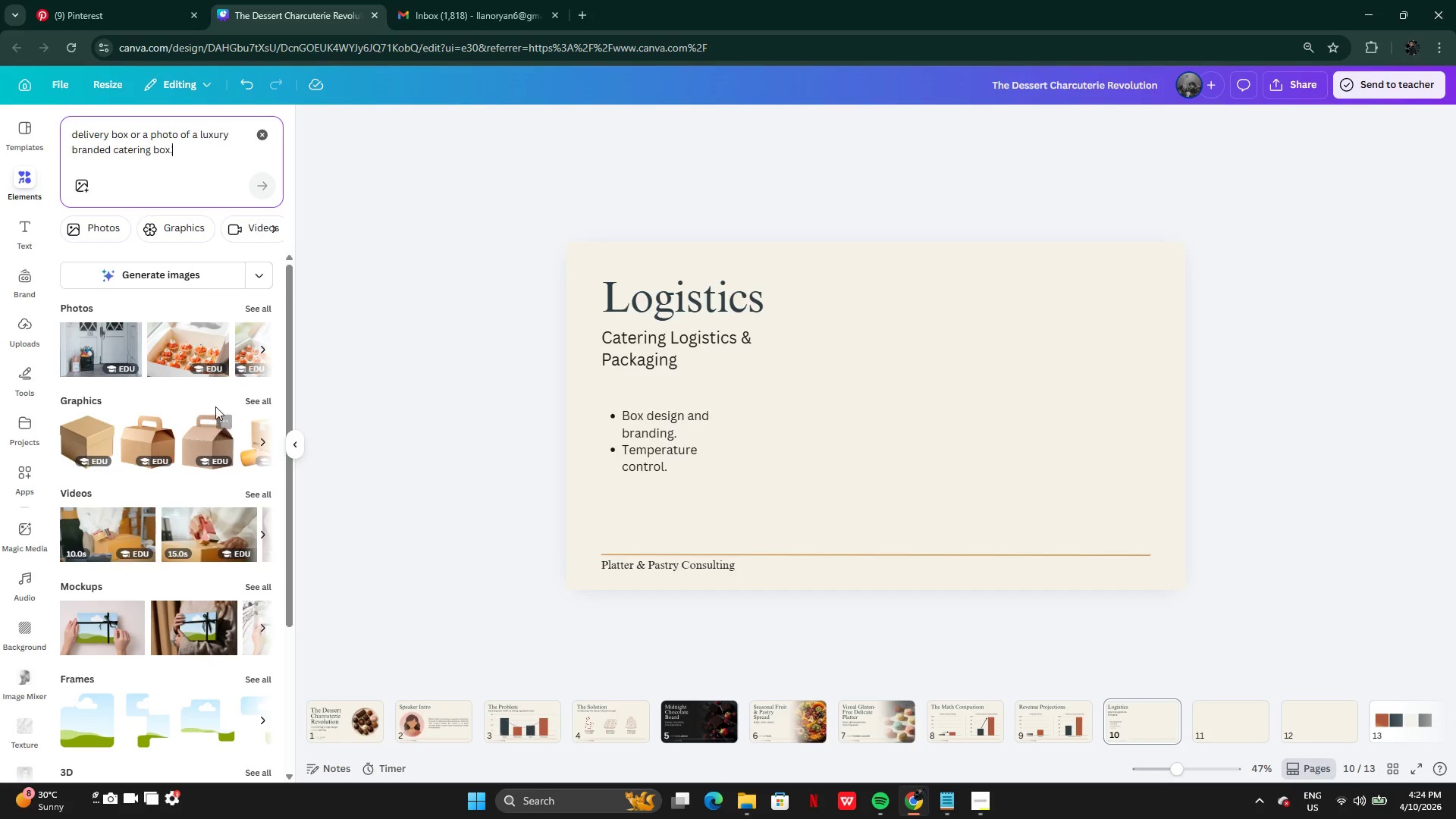 
left_click([252, 391])
 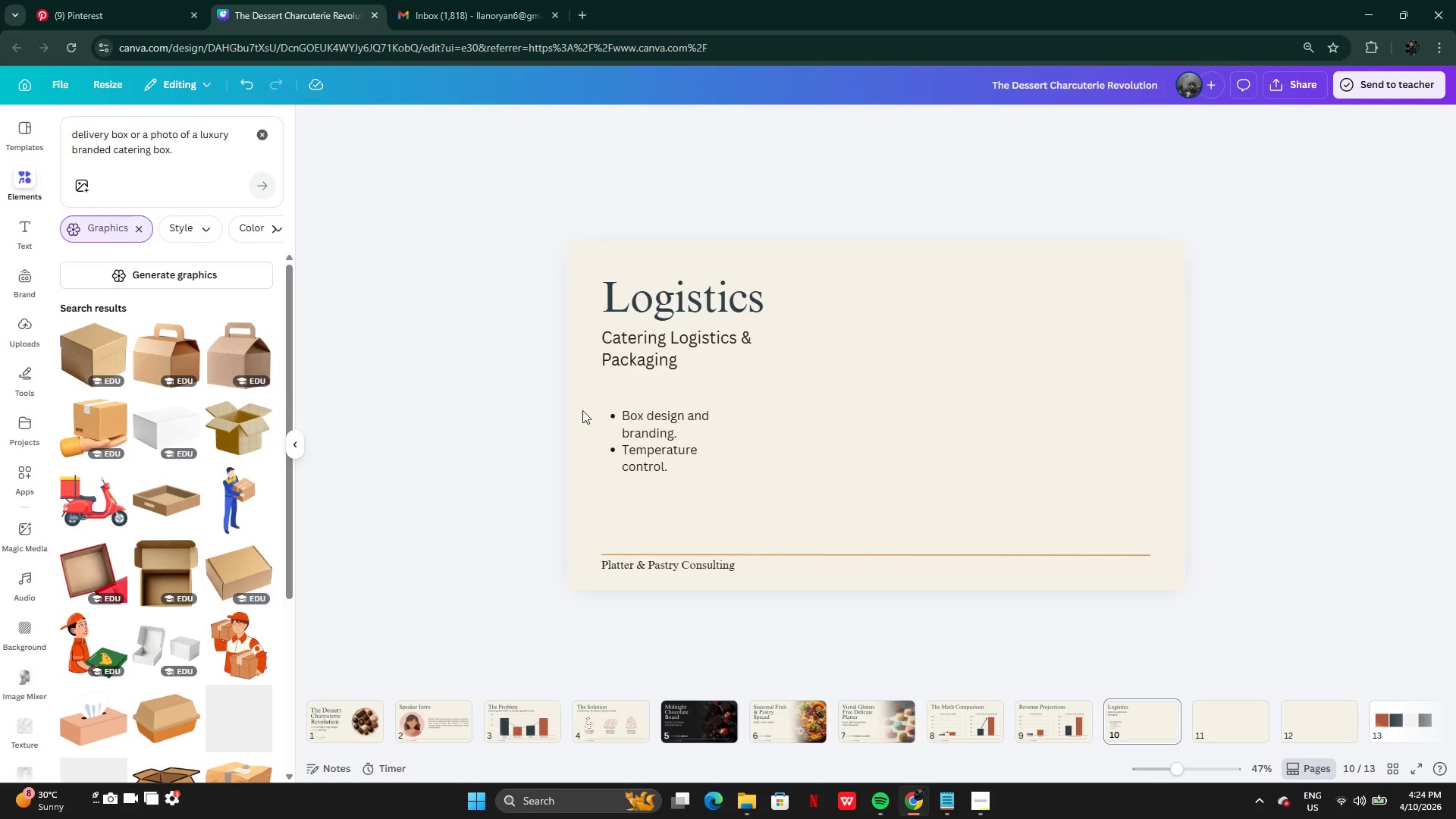 
left_click([679, 426])
 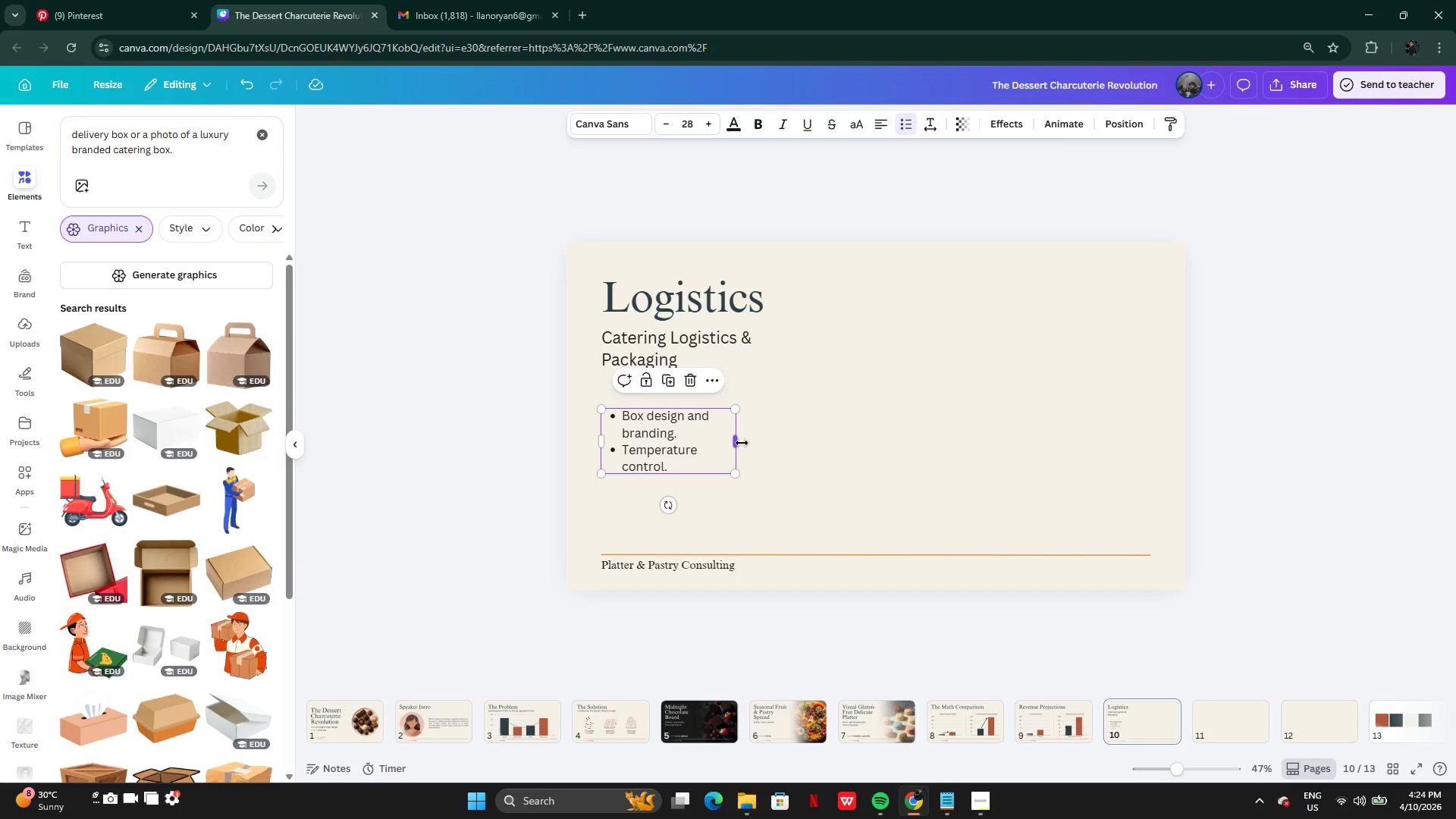 
left_click_drag(start_coordinate=[742, 443], to_coordinate=[788, 442])
 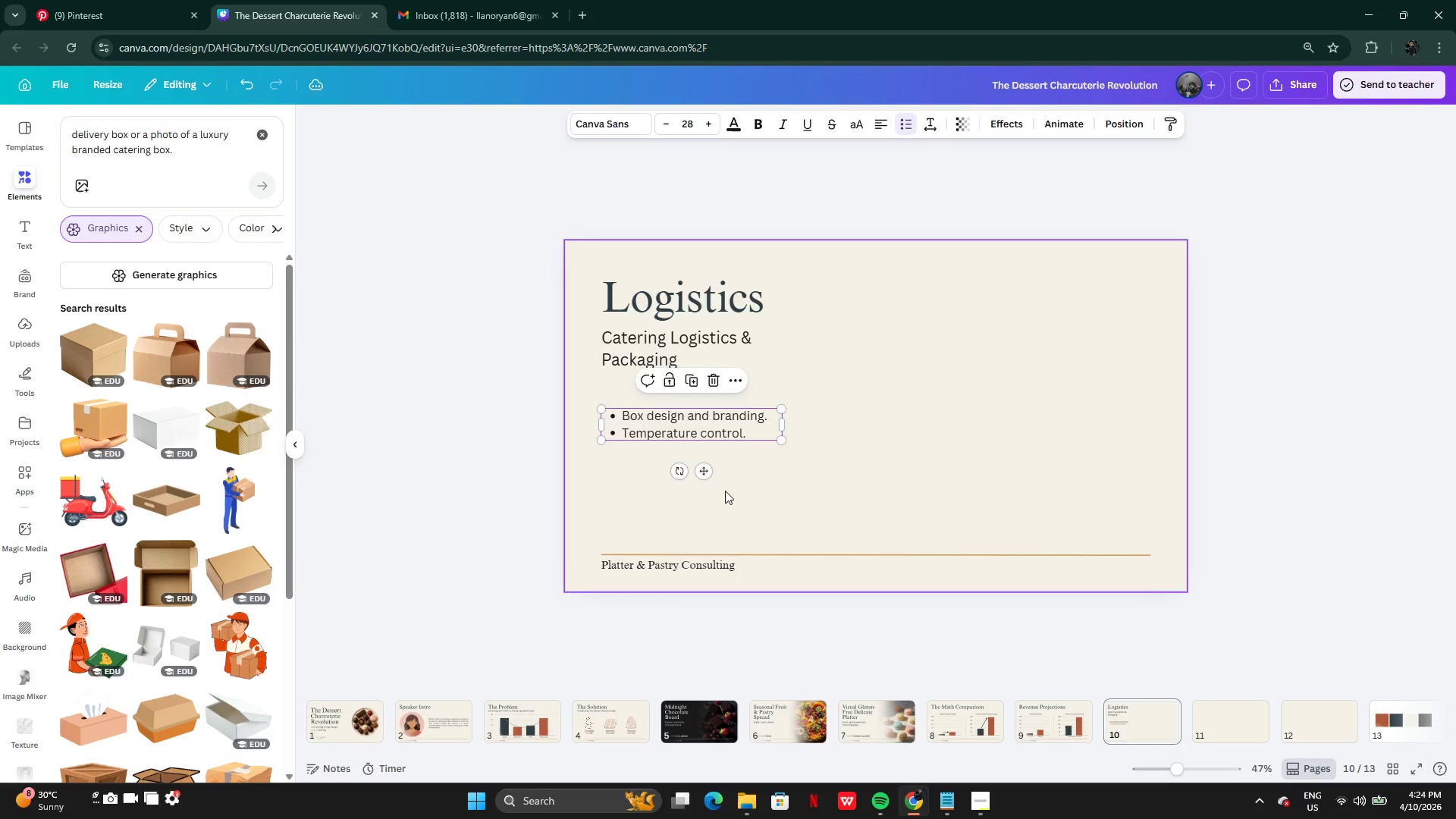 
left_click([725, 491])
 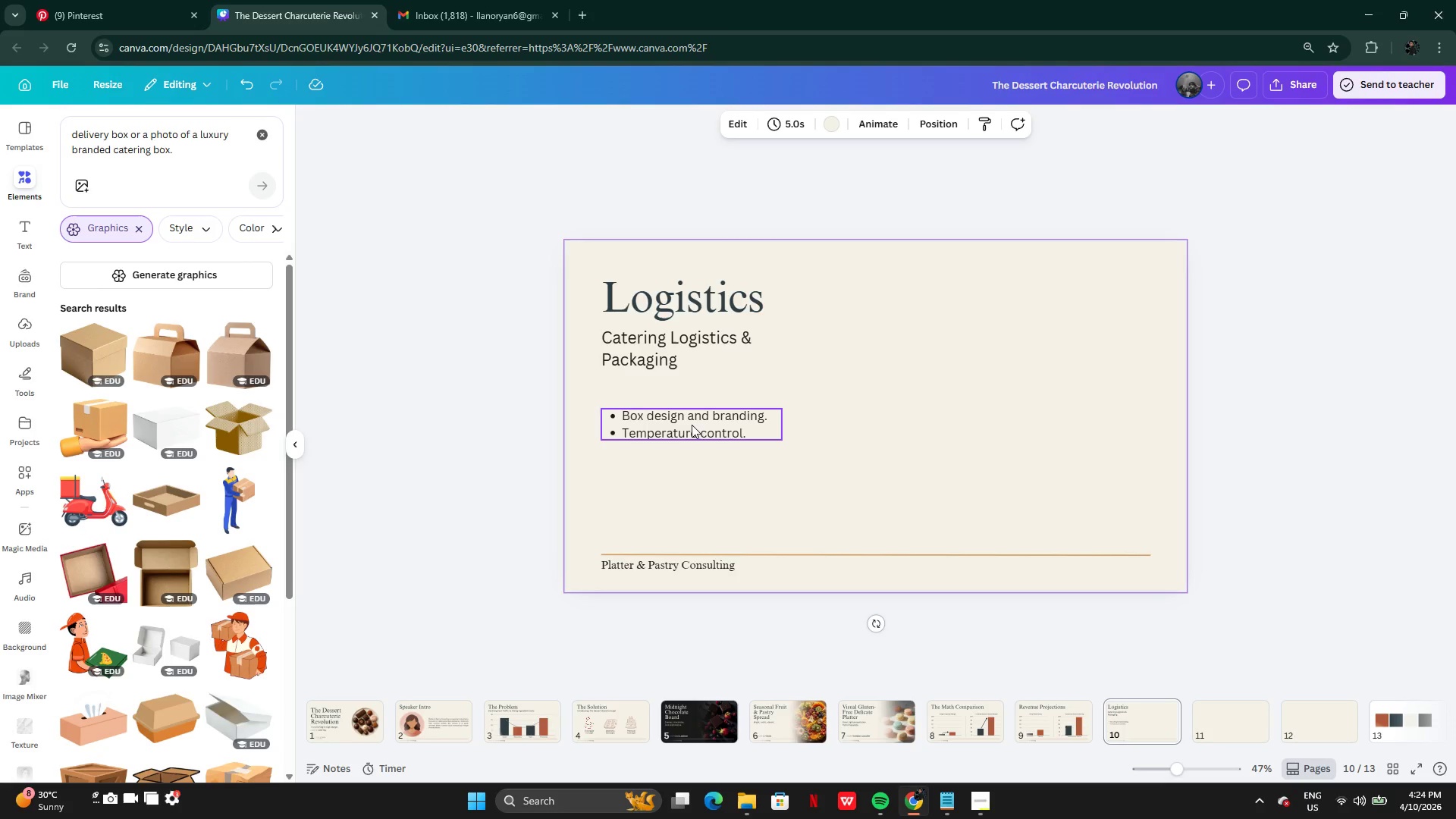 
left_click_drag(start_coordinate=[689, 422], to_coordinate=[689, 428])
 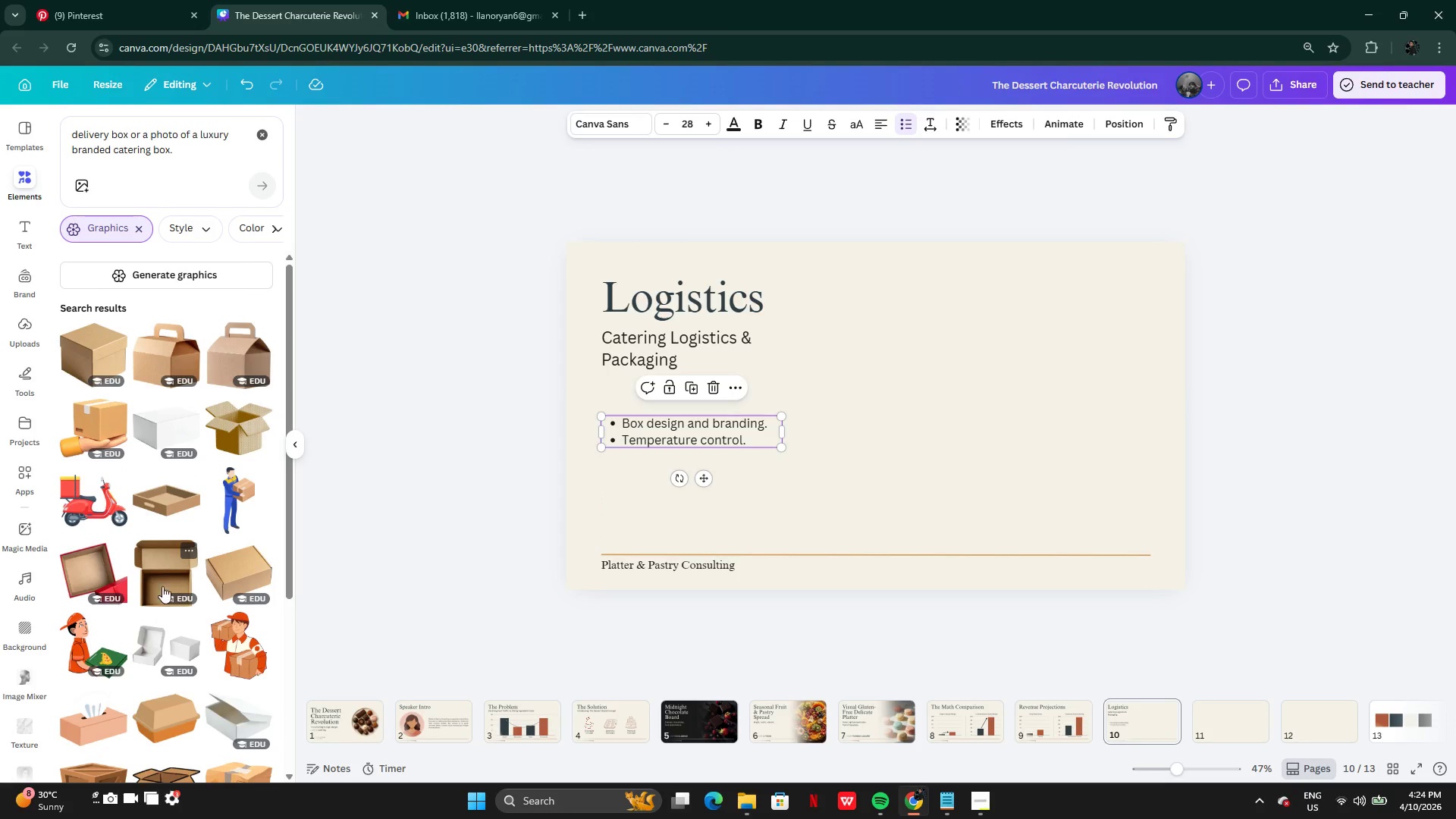 
mouse_move([142, 542])
 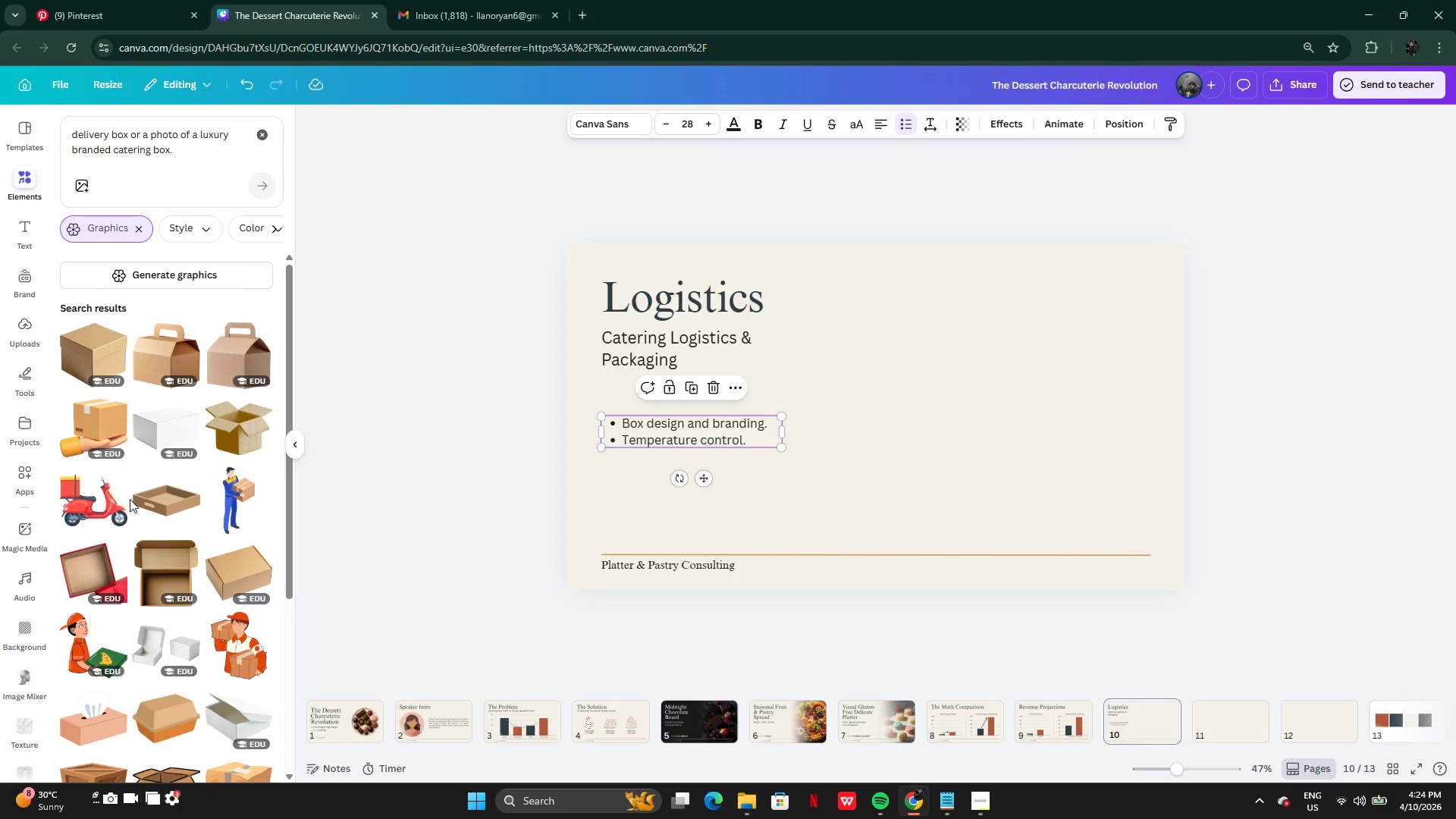 
scroll: coordinate [130, 528], scroll_direction: none, amount: 0.0
 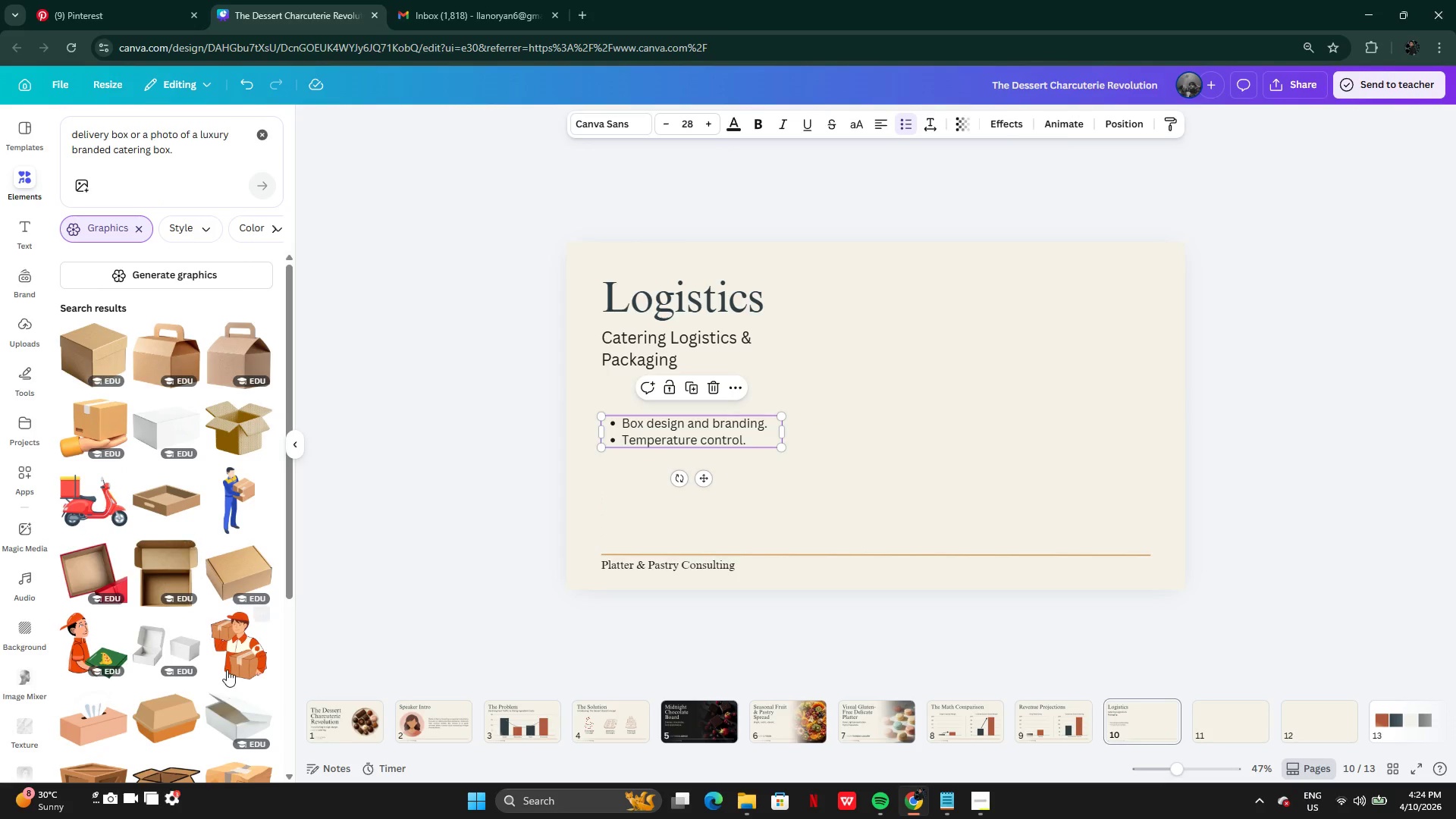 
scroll: coordinate [174, 649], scroll_direction: up, amount: 7.0
 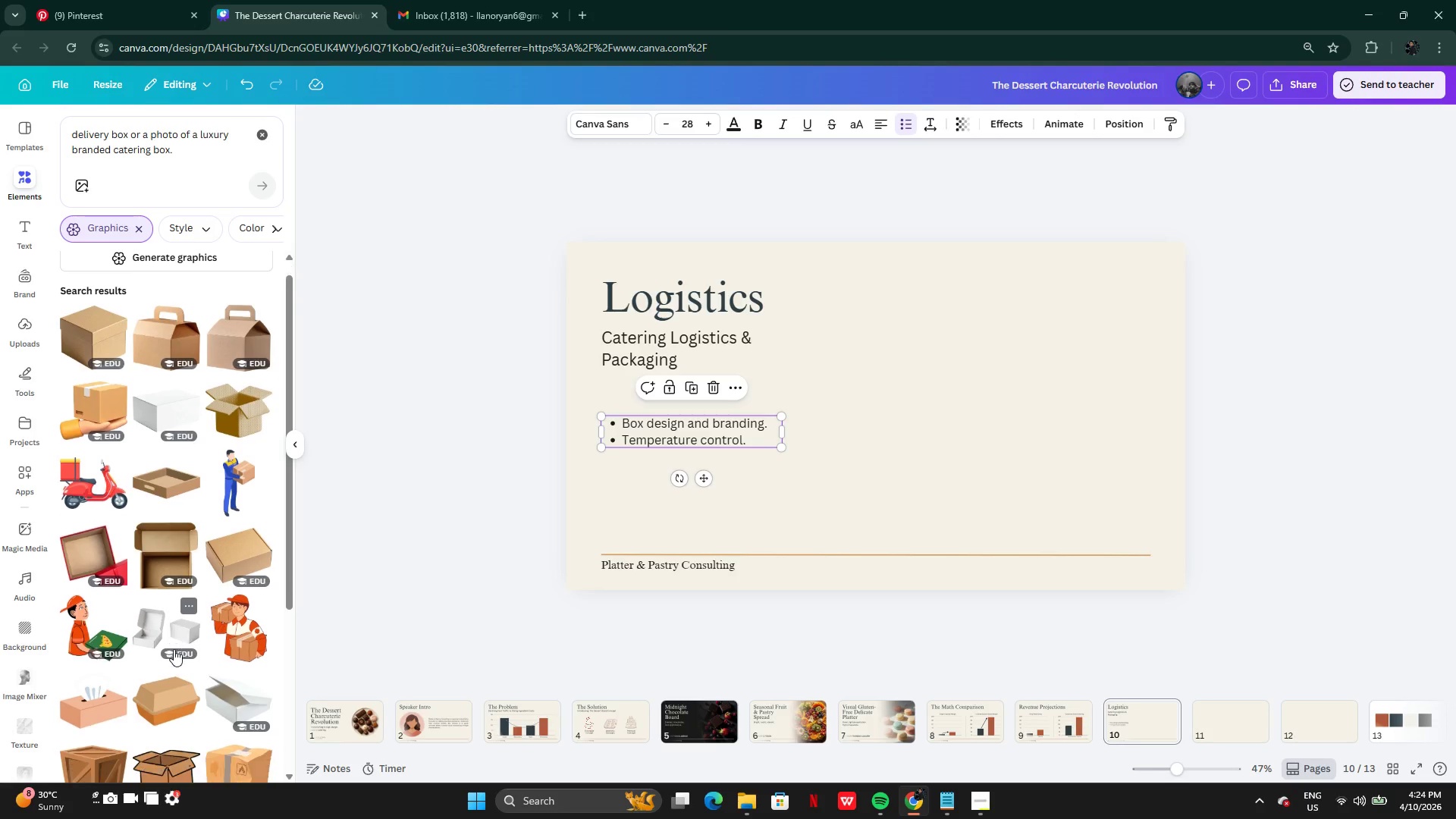 
scroll: coordinate [174, 649], scroll_direction: none, amount: 0.0
 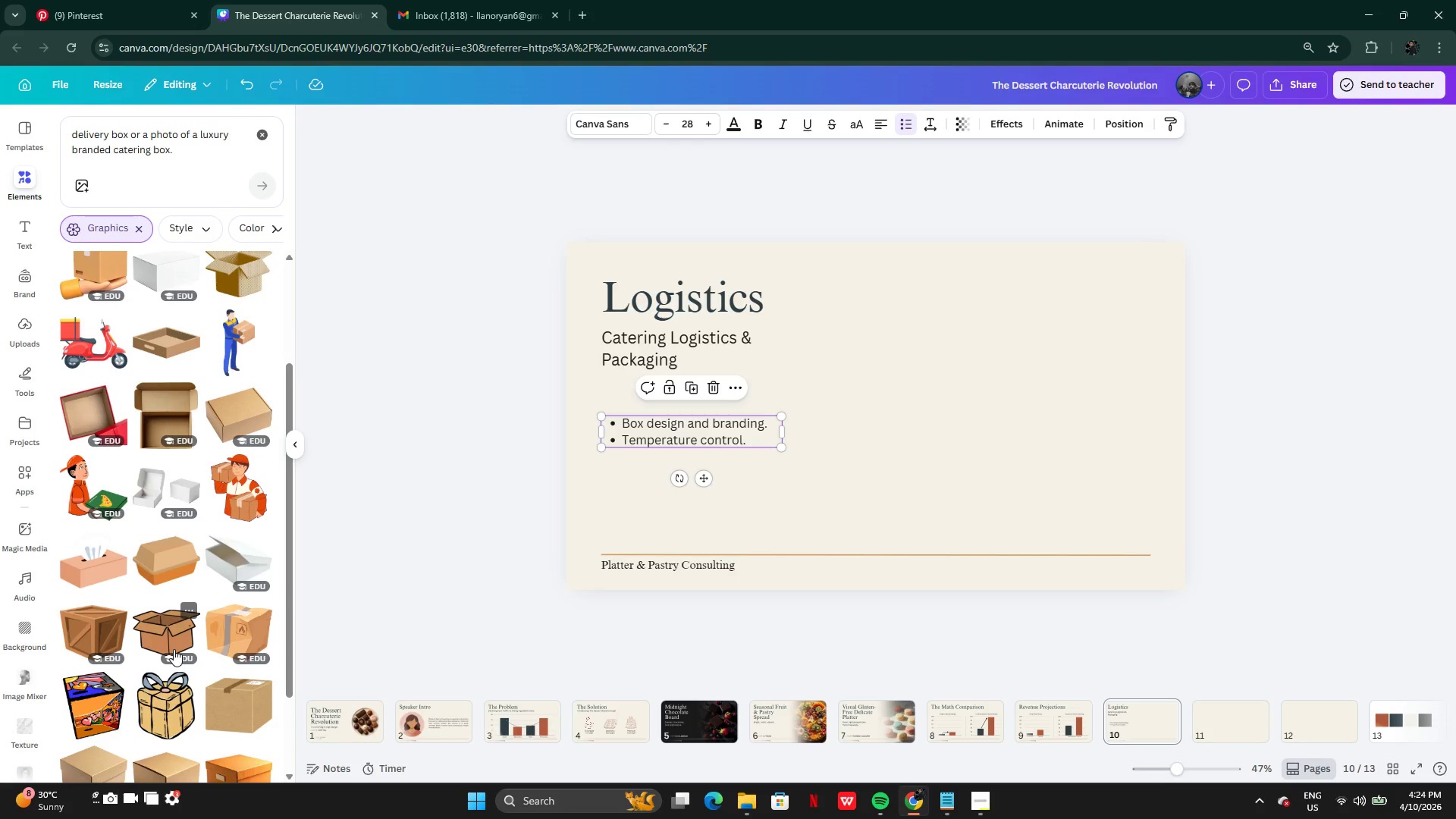 
scroll: coordinate [174, 649], scroll_direction: down, amount: 1.0
 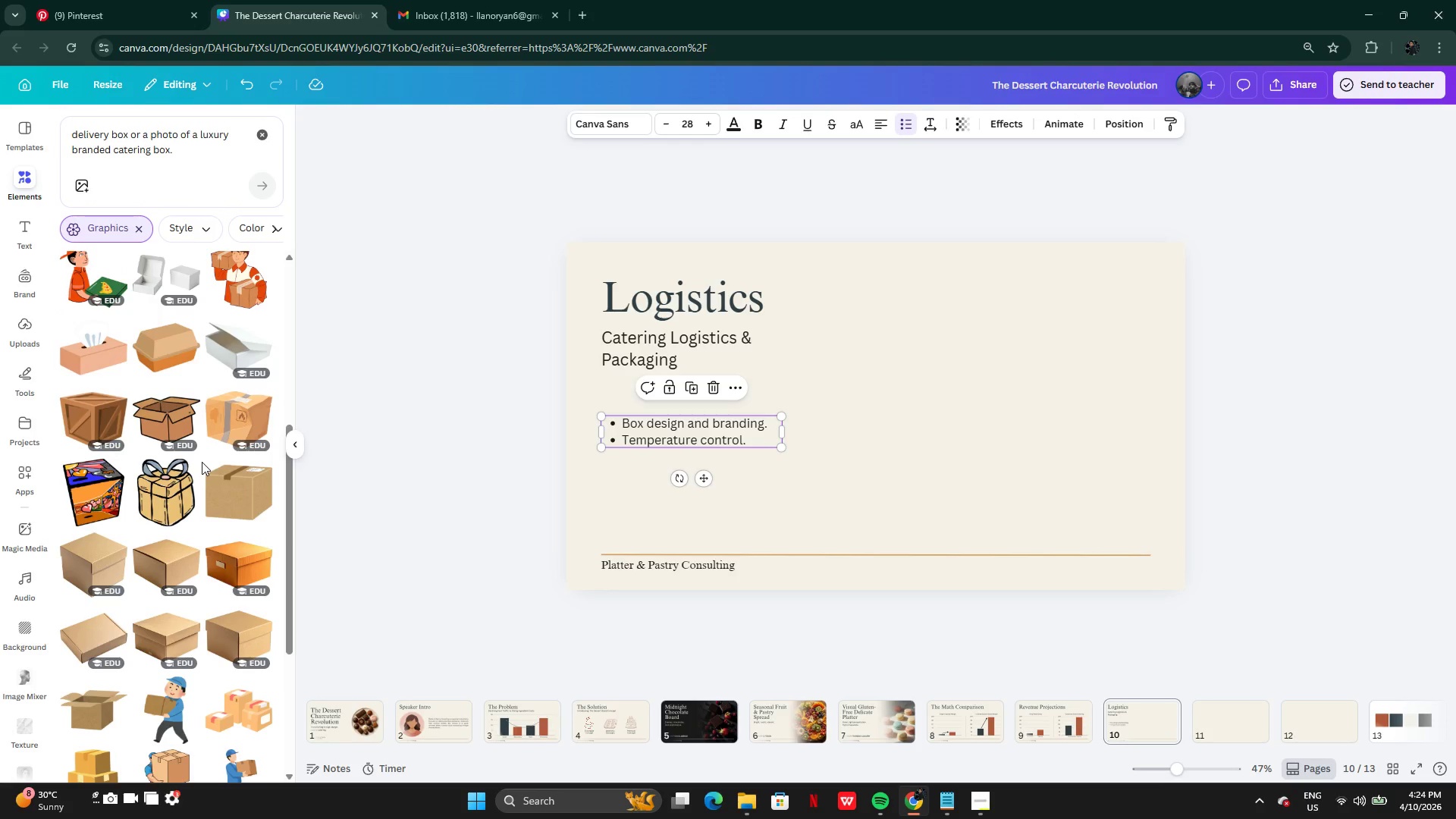 
wait(6.8)
 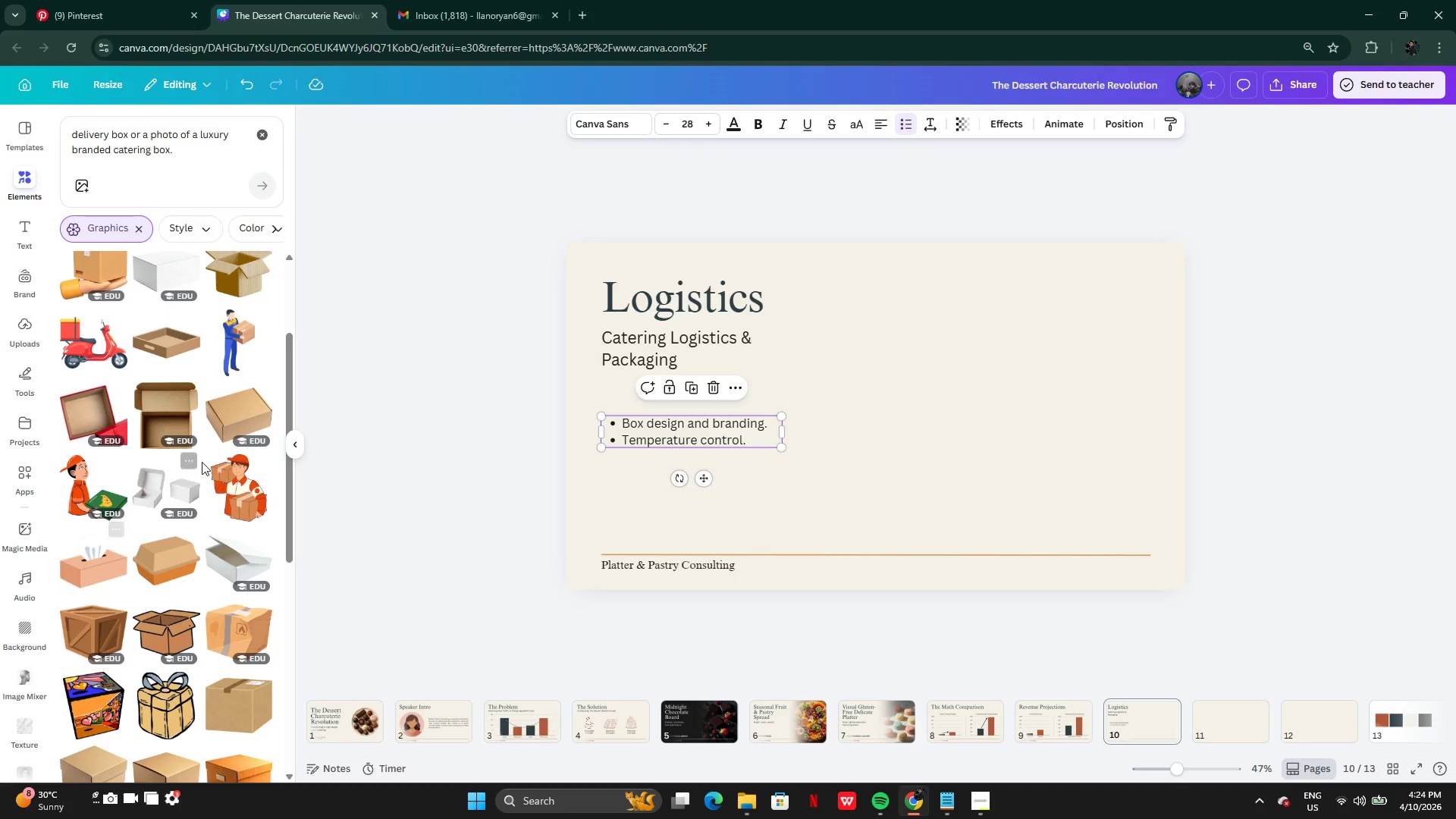 
left_click([237, 456])
 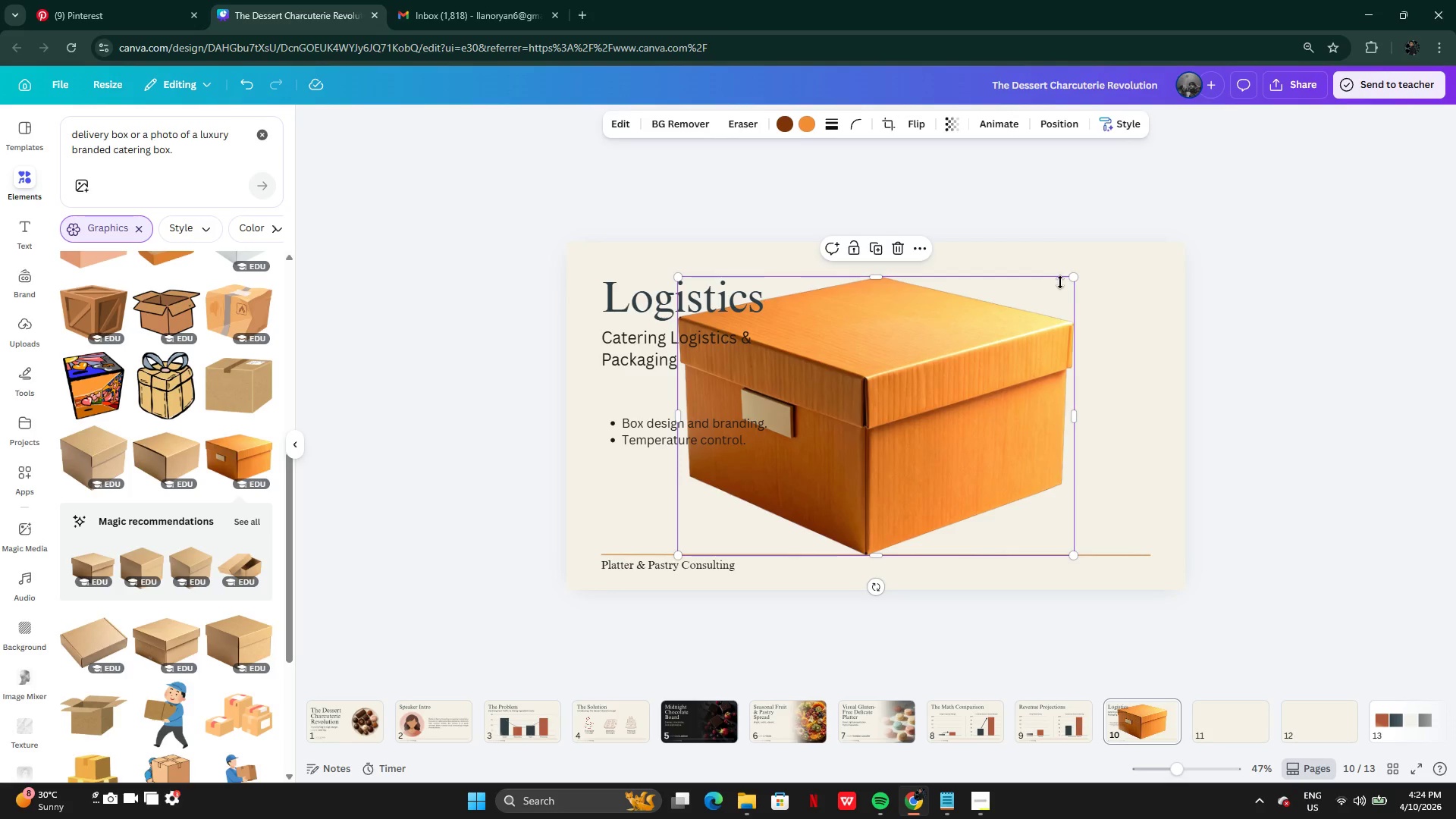 
left_click_drag(start_coordinate=[1075, 277], to_coordinate=[956, 374])
 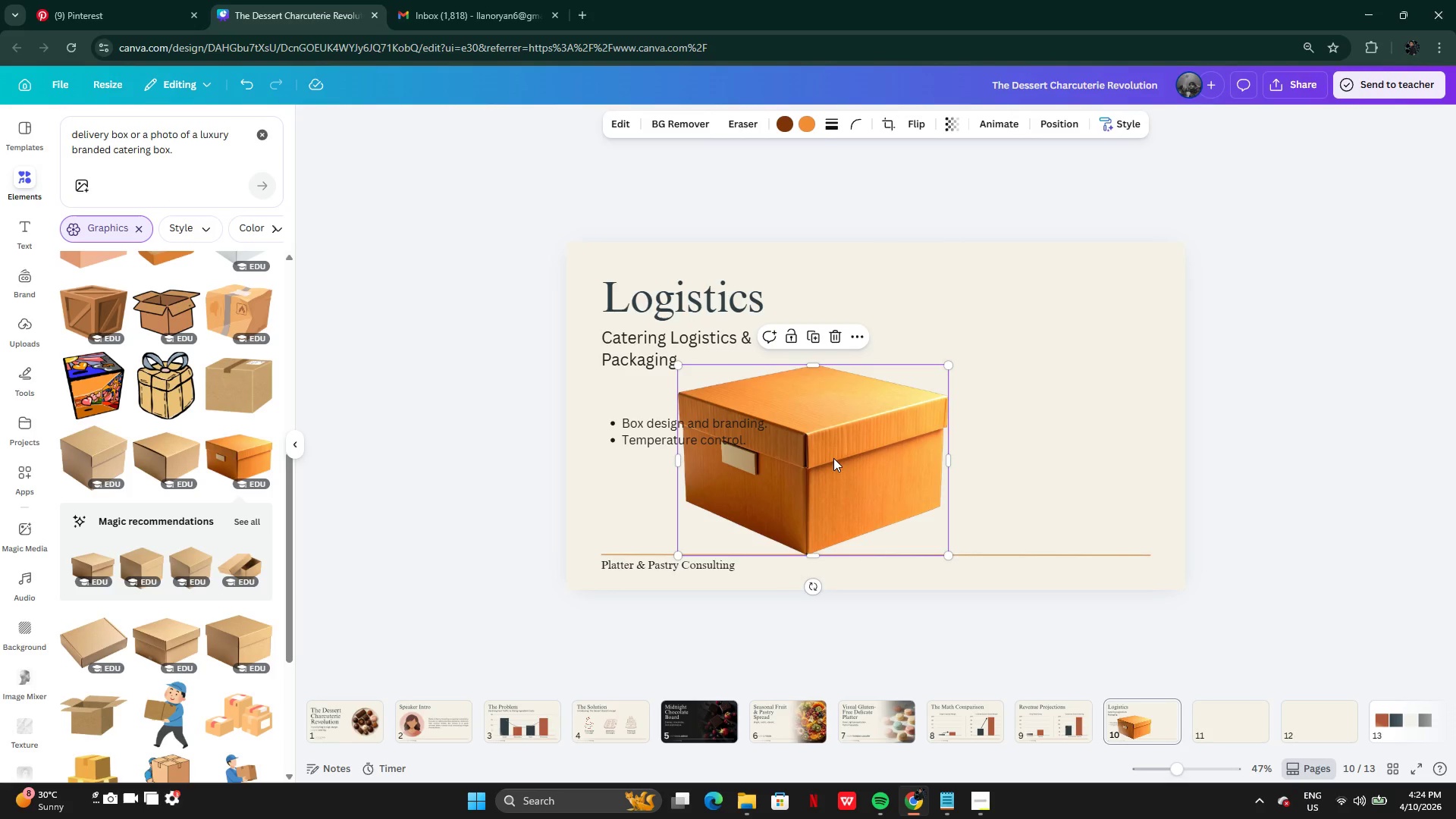 
left_click_drag(start_coordinate=[833, 458], to_coordinate=[1014, 428])
 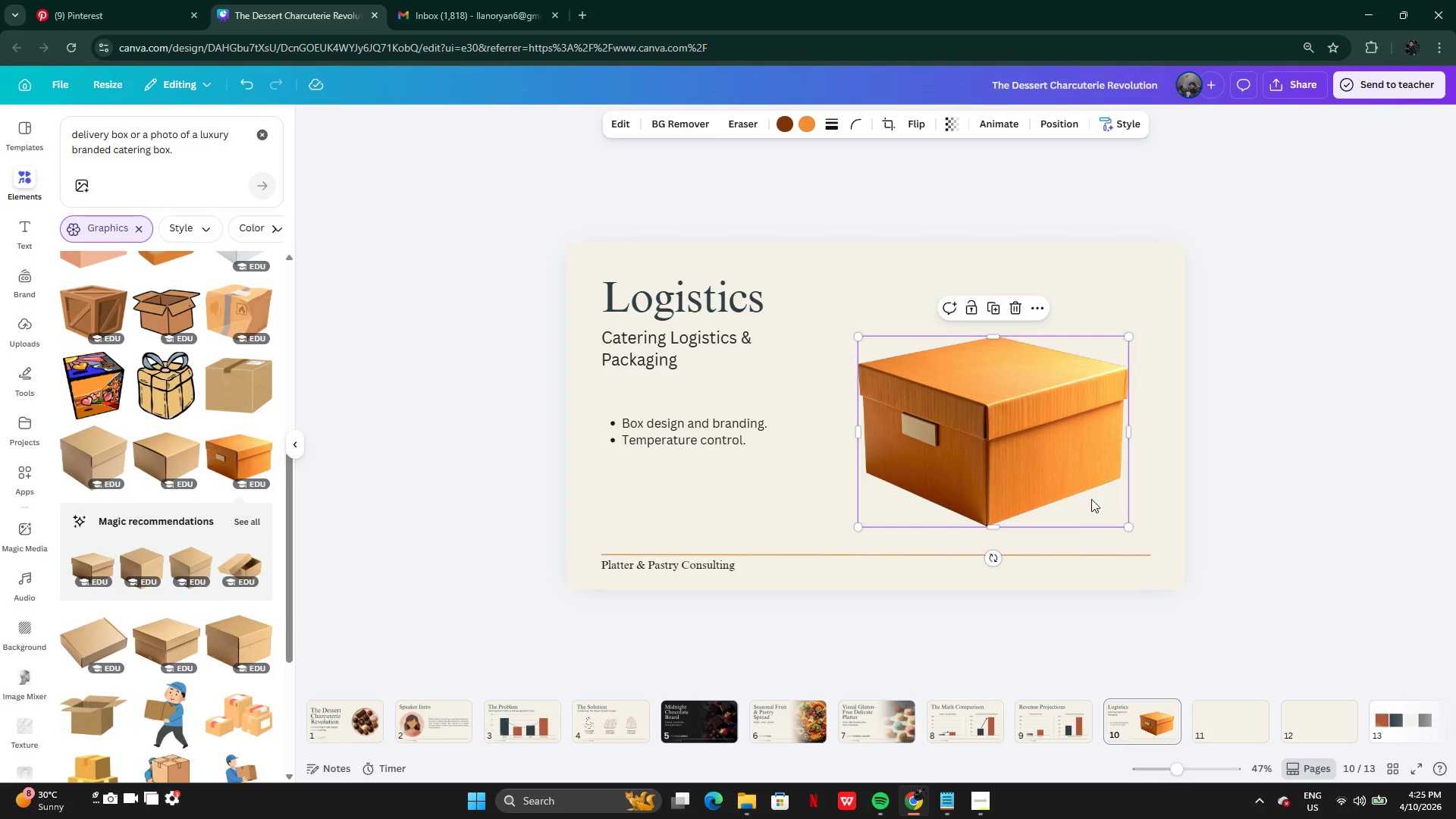 
left_click([1200, 479])
 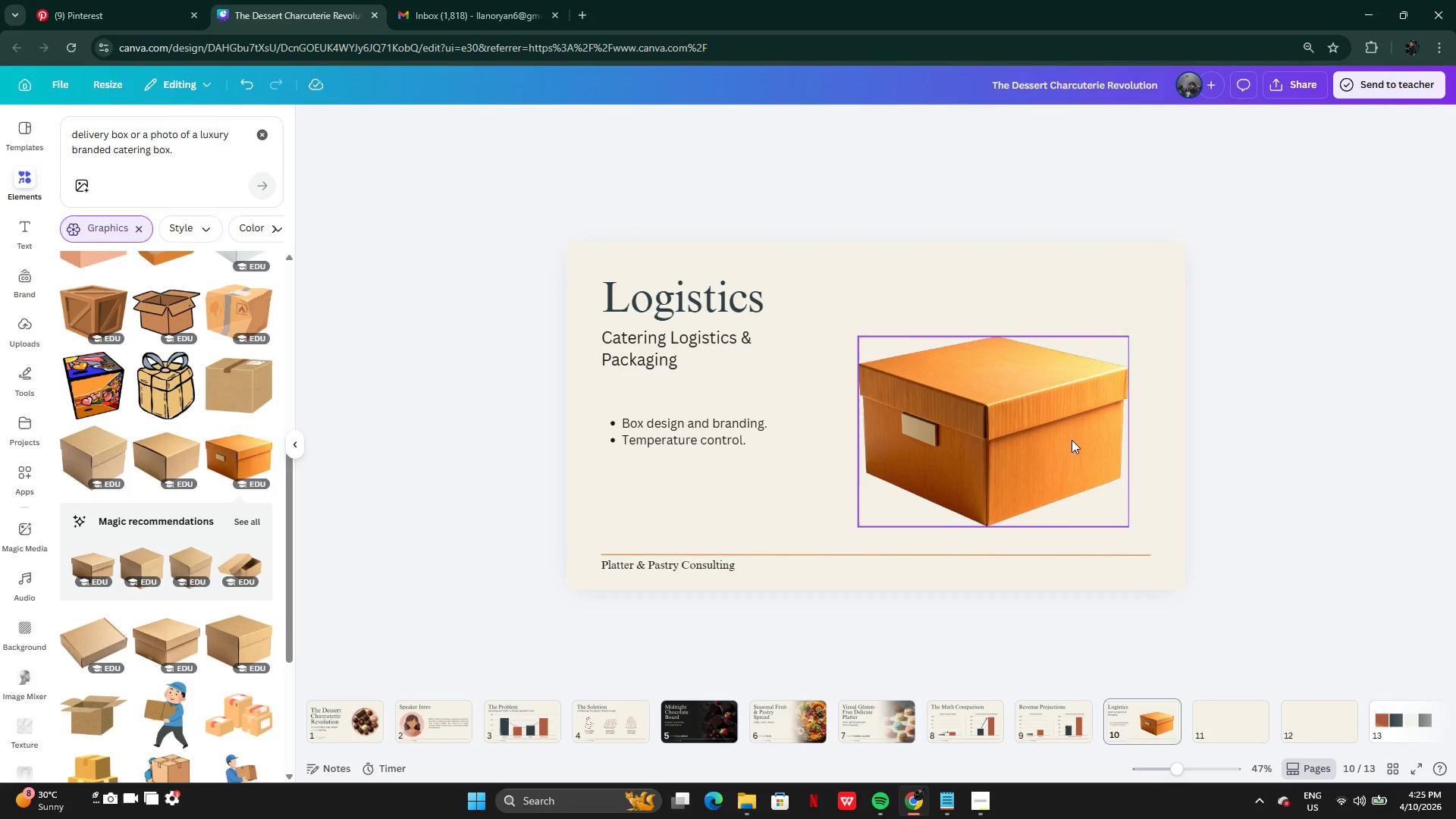 
left_click_drag(start_coordinate=[1072, 440], to_coordinate=[1073, 419])
 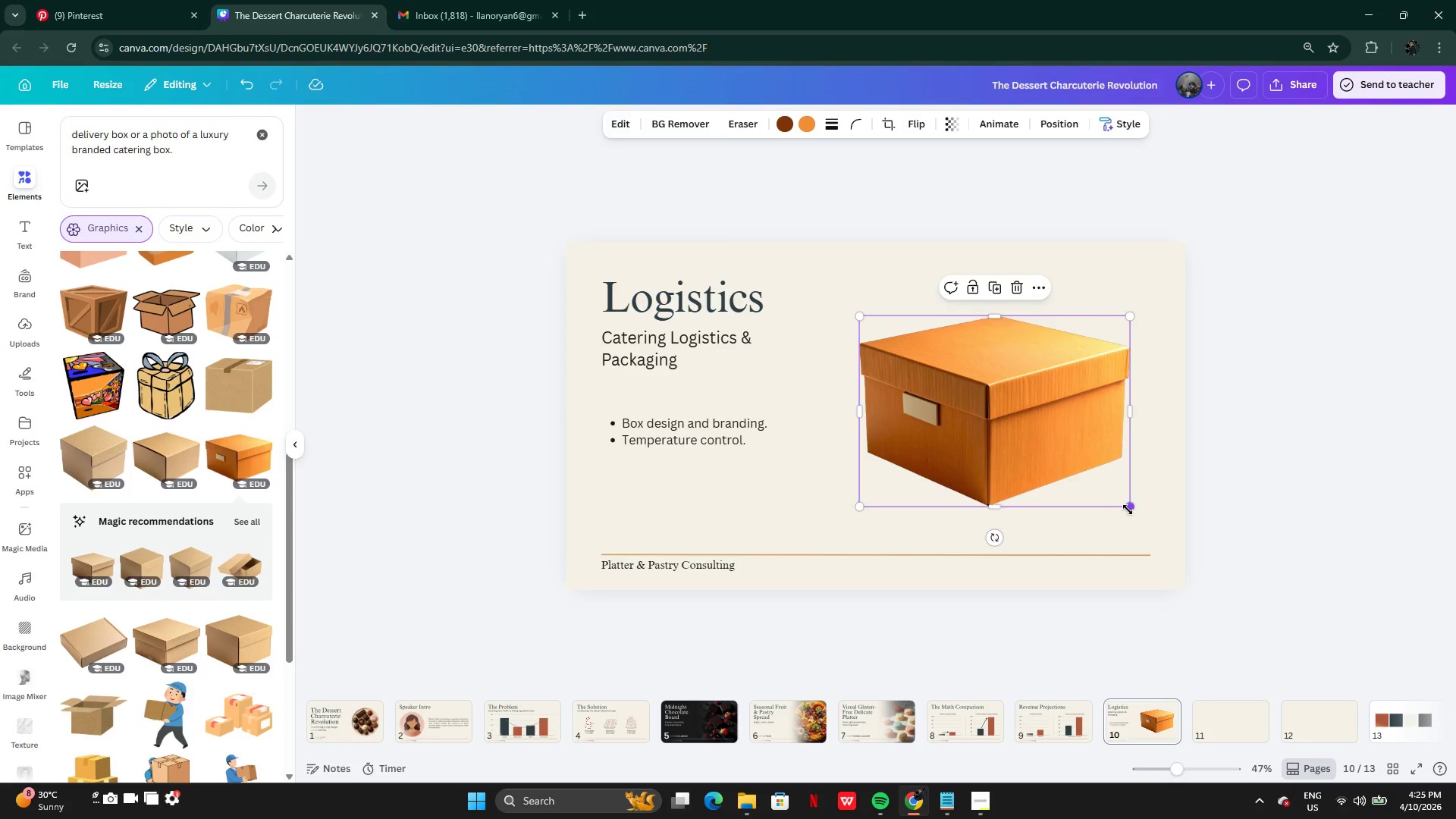 
left_click_drag(start_coordinate=[1128, 510], to_coordinate=[1083, 494])
 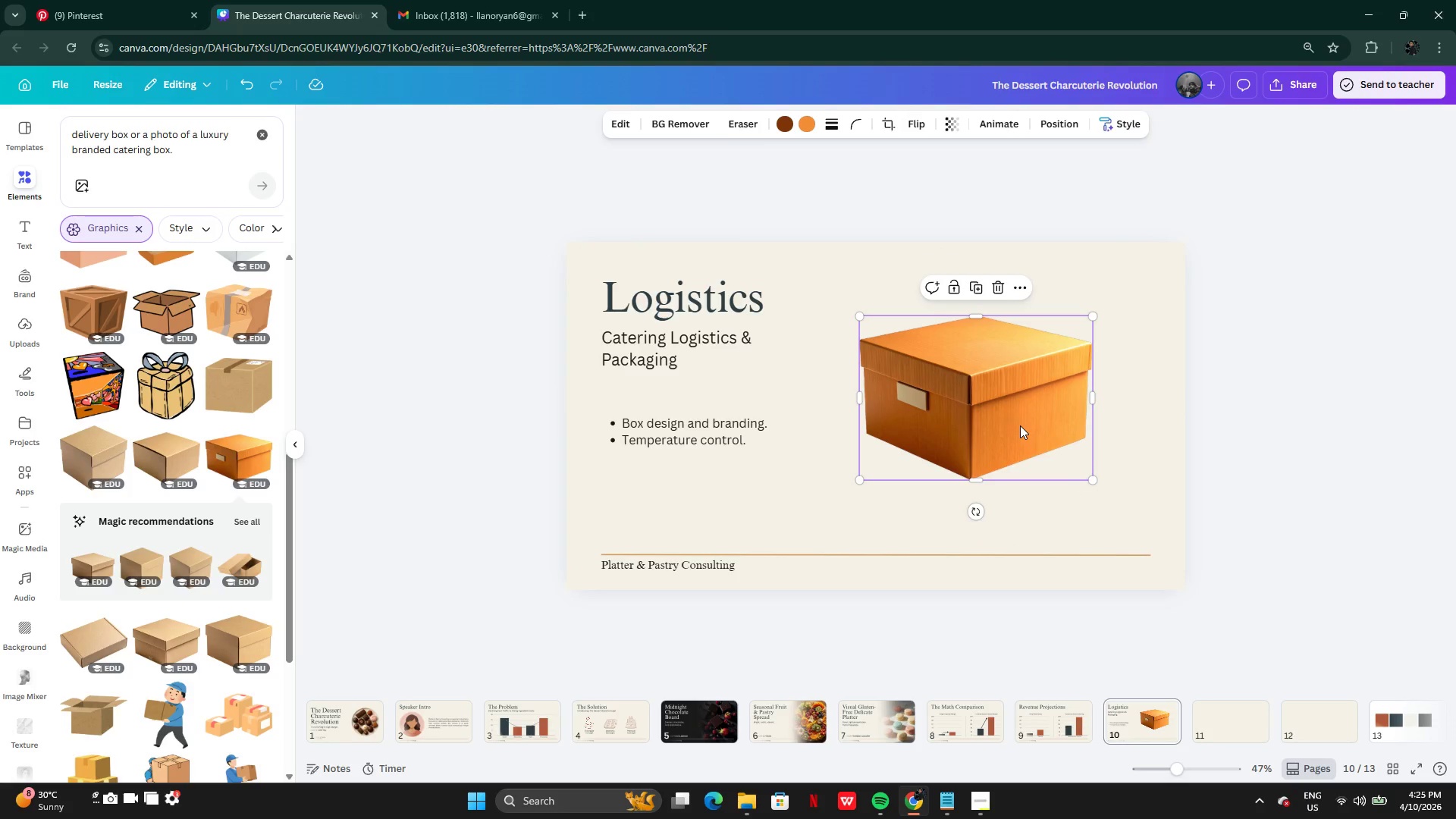 
left_click_drag(start_coordinate=[1020, 425], to_coordinate=[1075, 441])
 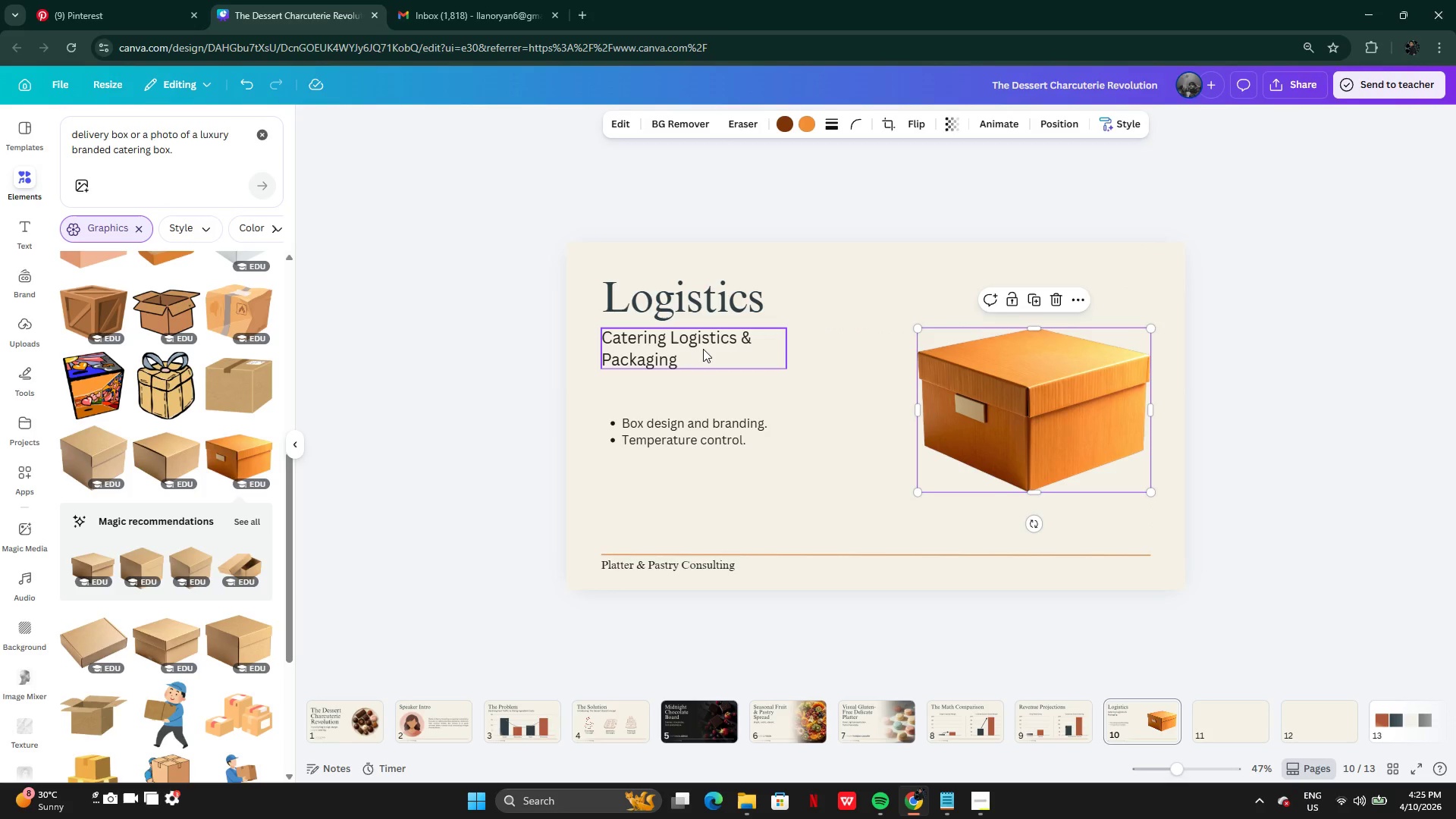 
key(Alt+AltLeft)
 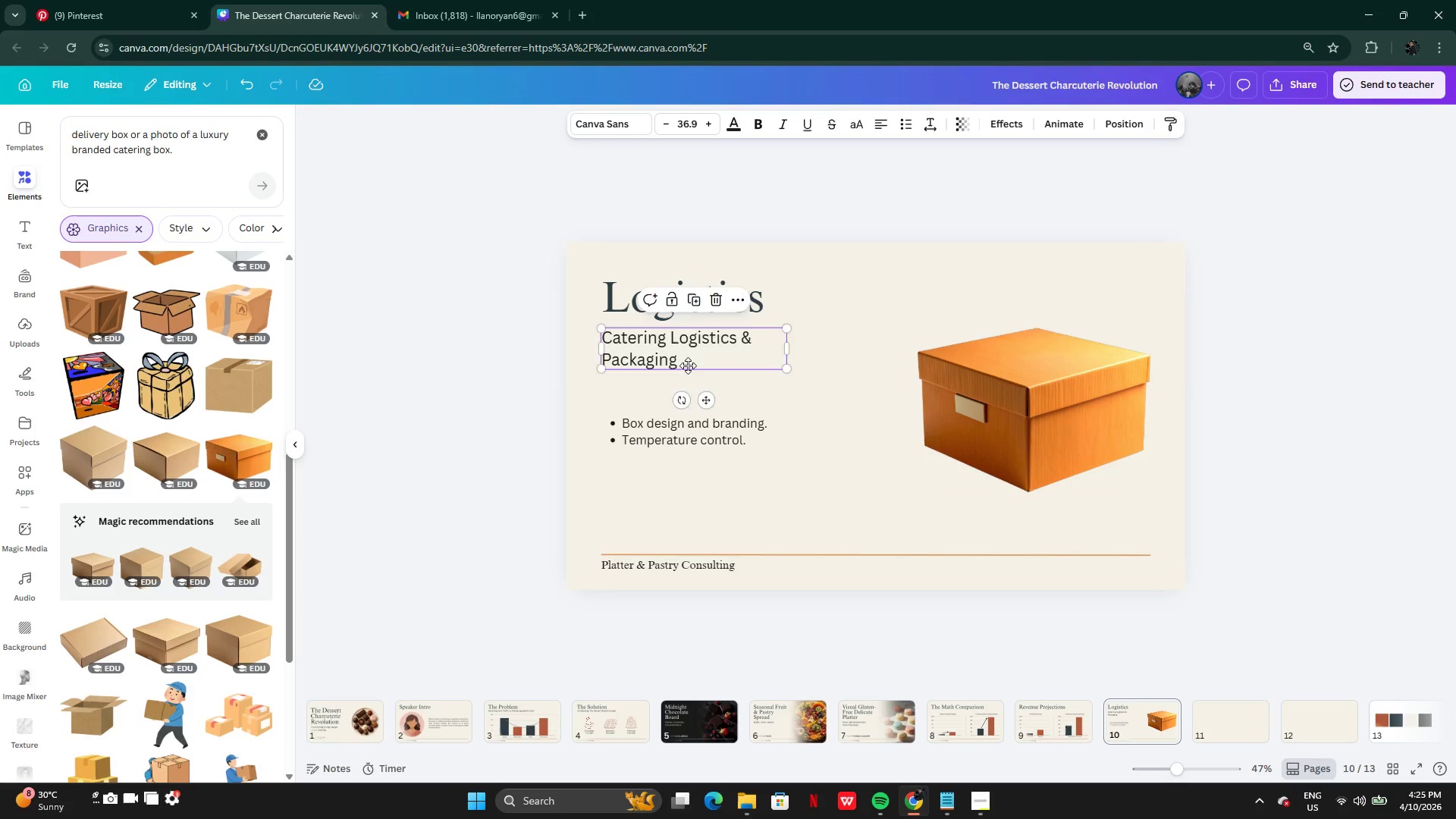 
left_click_drag(start_coordinate=[661, 350], to_coordinate=[703, 372])
 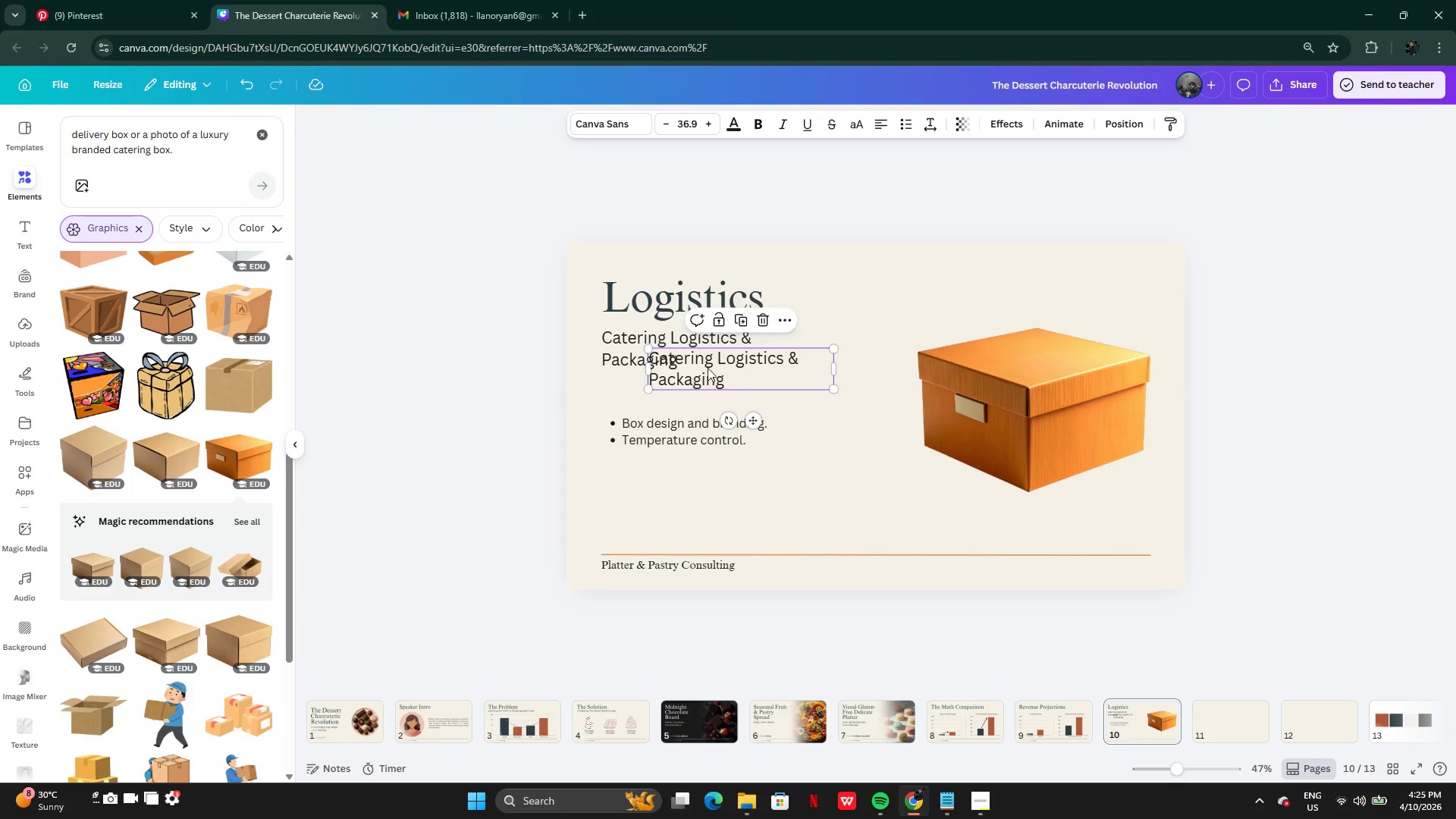 
left_click_drag(start_coordinate=[701, 359], to_coordinate=[981, 509])
 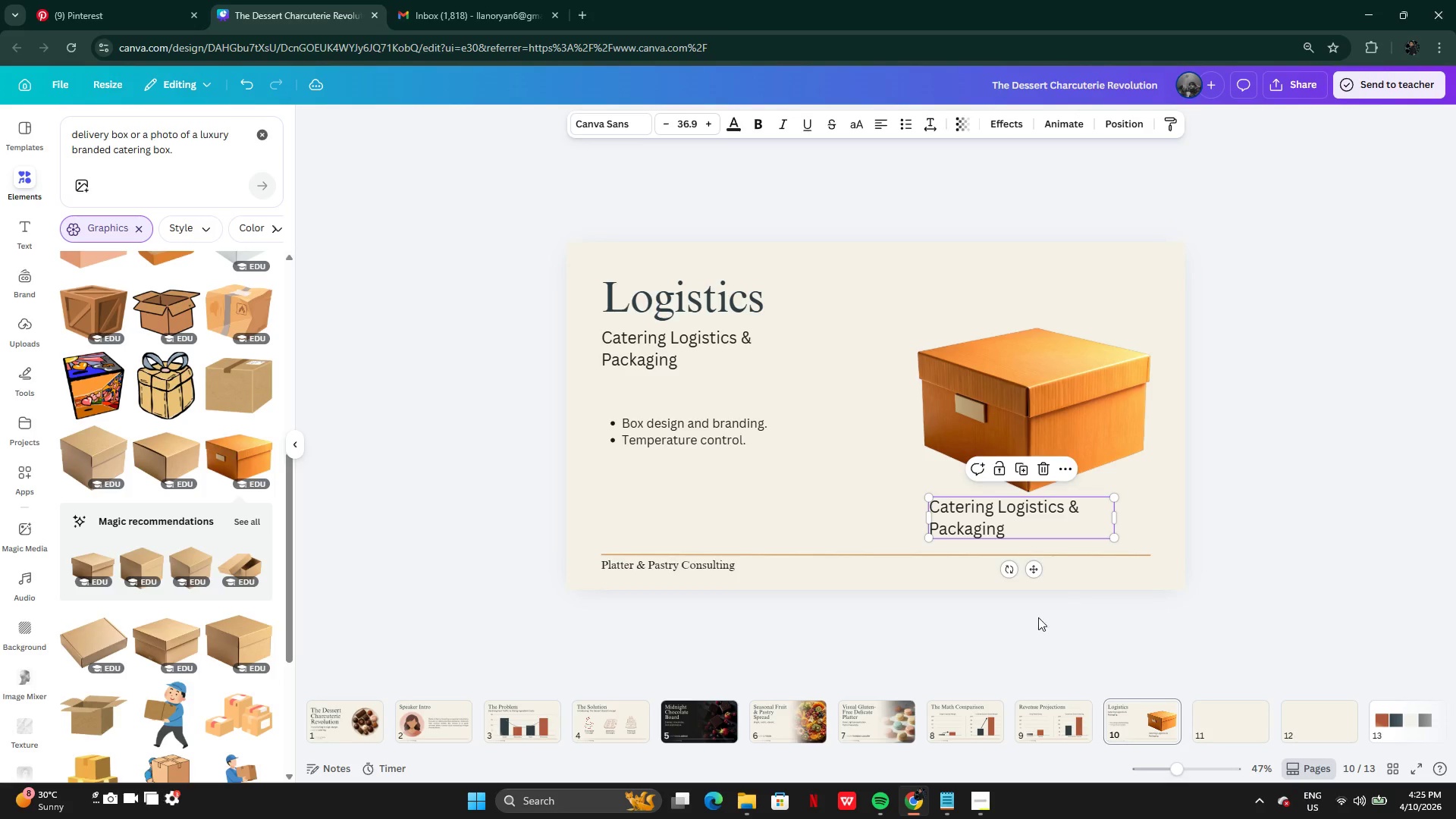 
scroll: coordinate [1025, 617], scroll_direction: none, amount: 0.0
 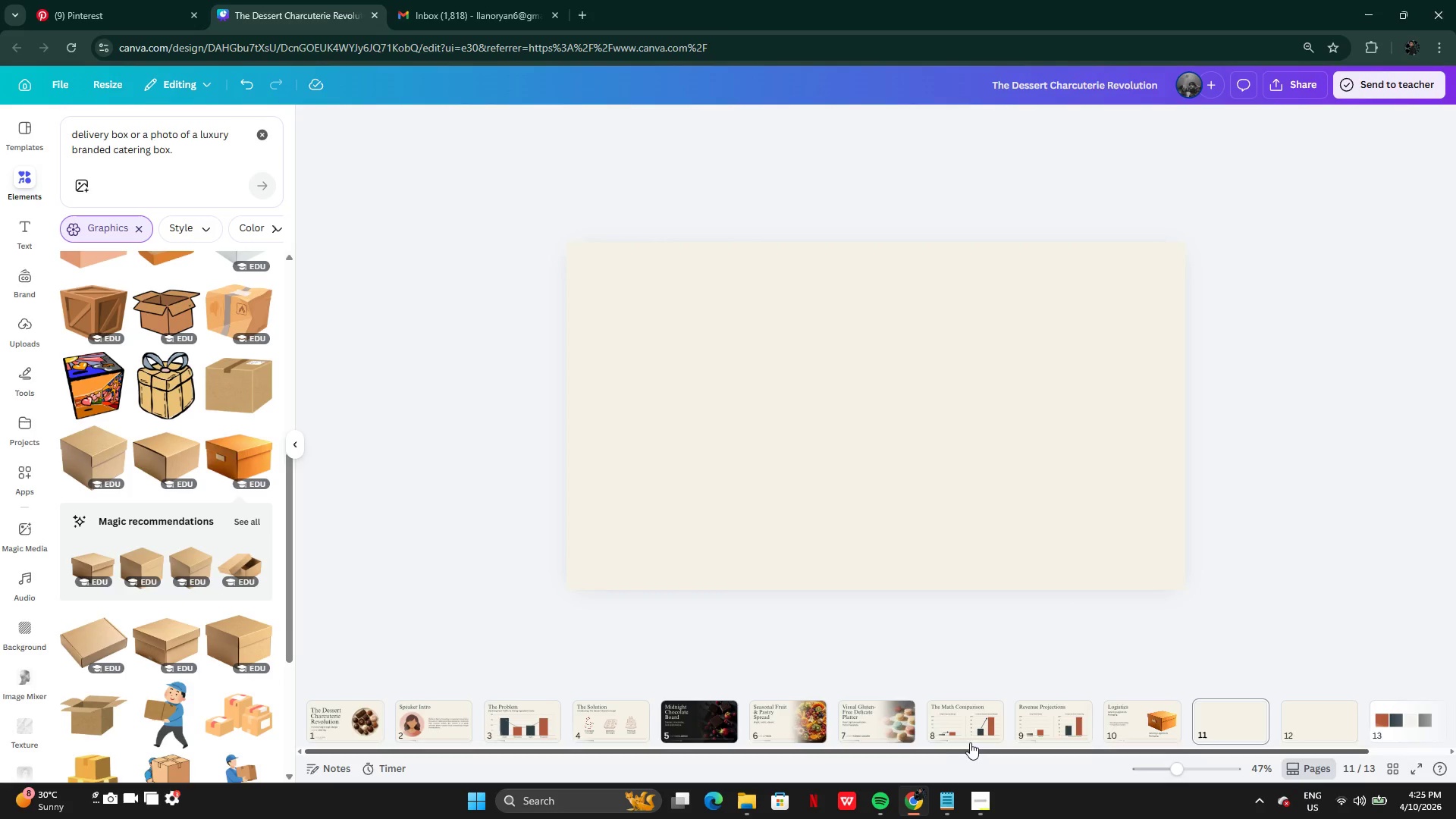 
scroll: coordinate [970, 741], scroll_direction: down, amount: 1.0
 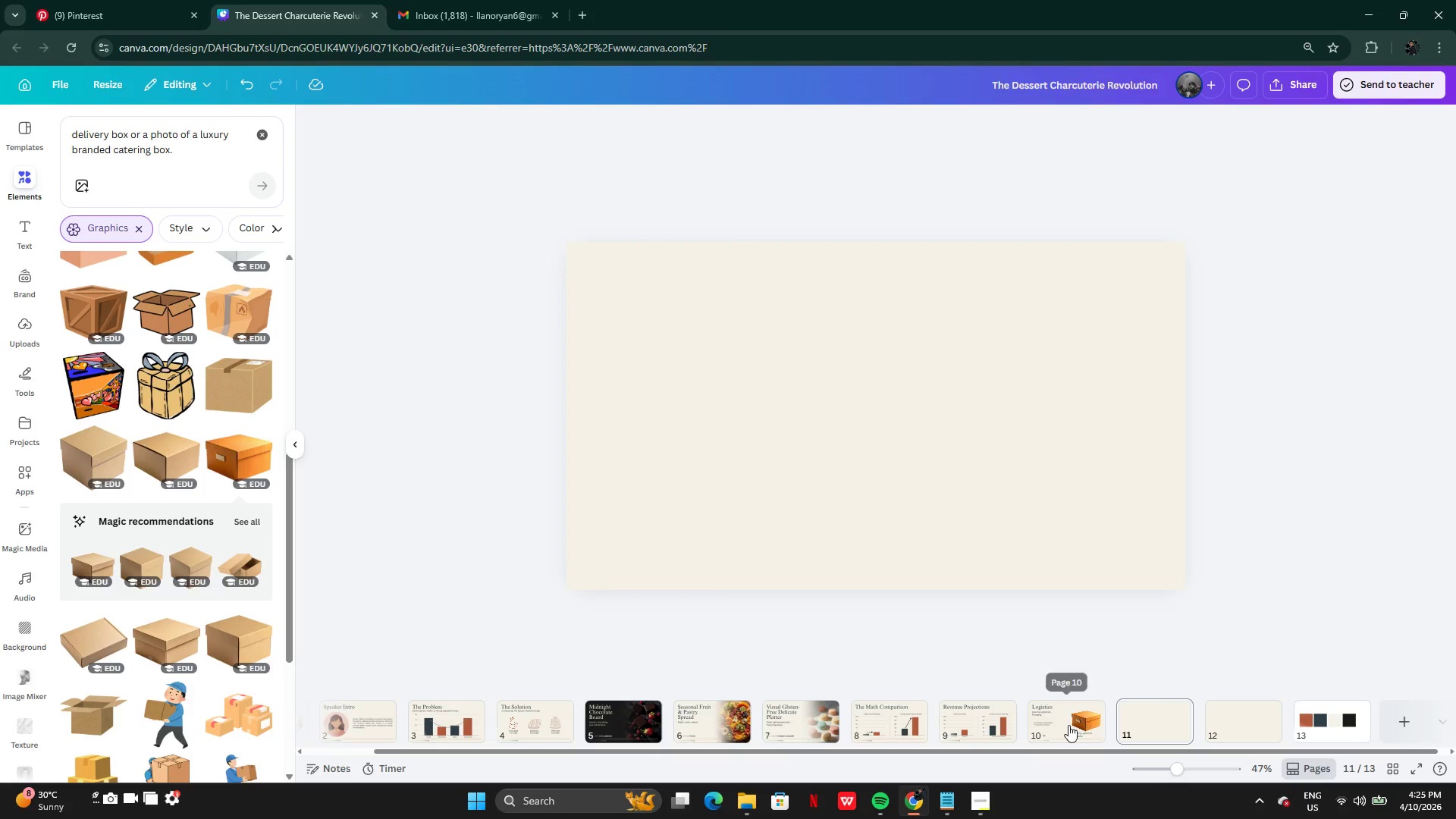 
left_click([1068, 725])
 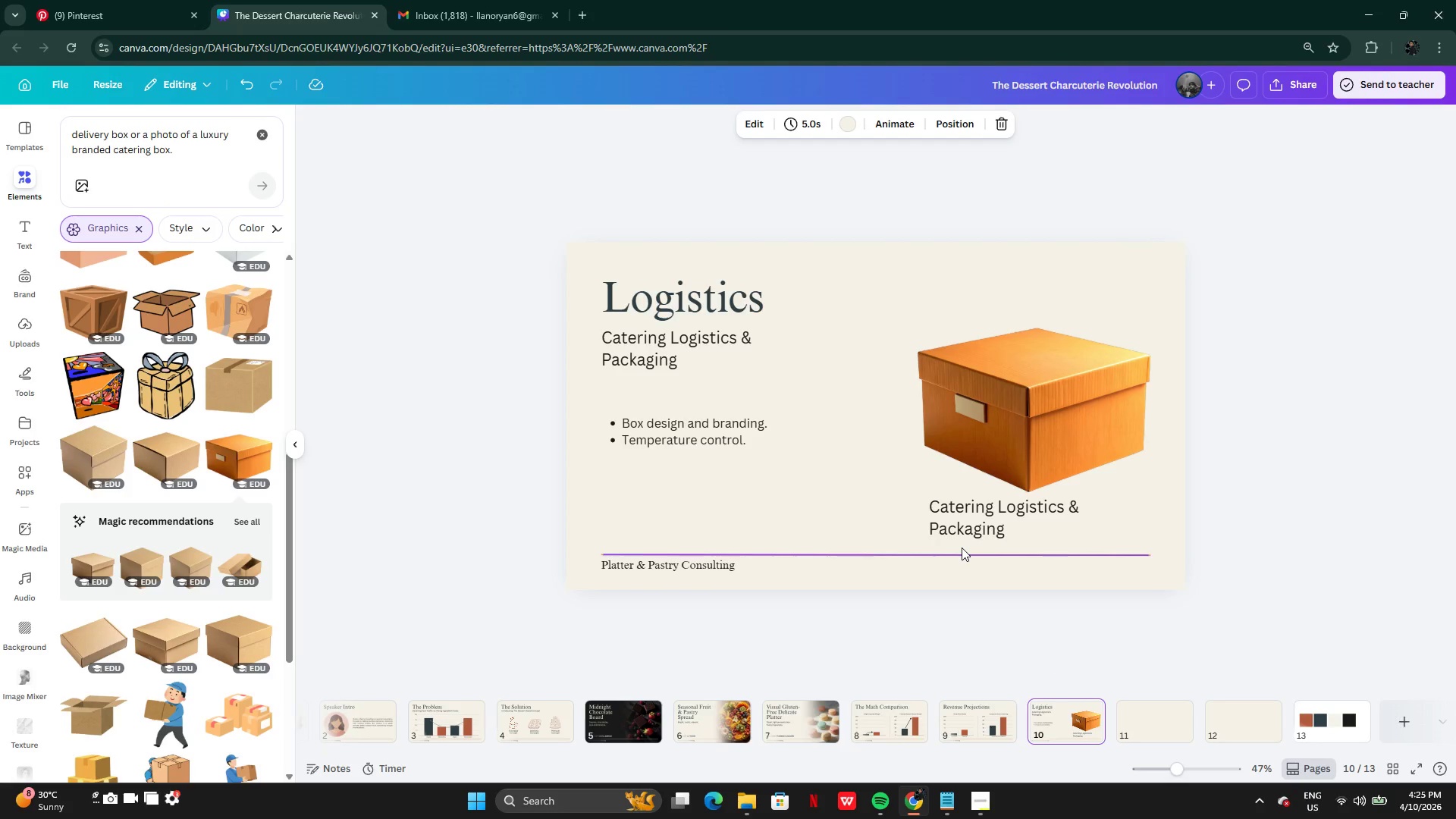 
wait(6.5)
 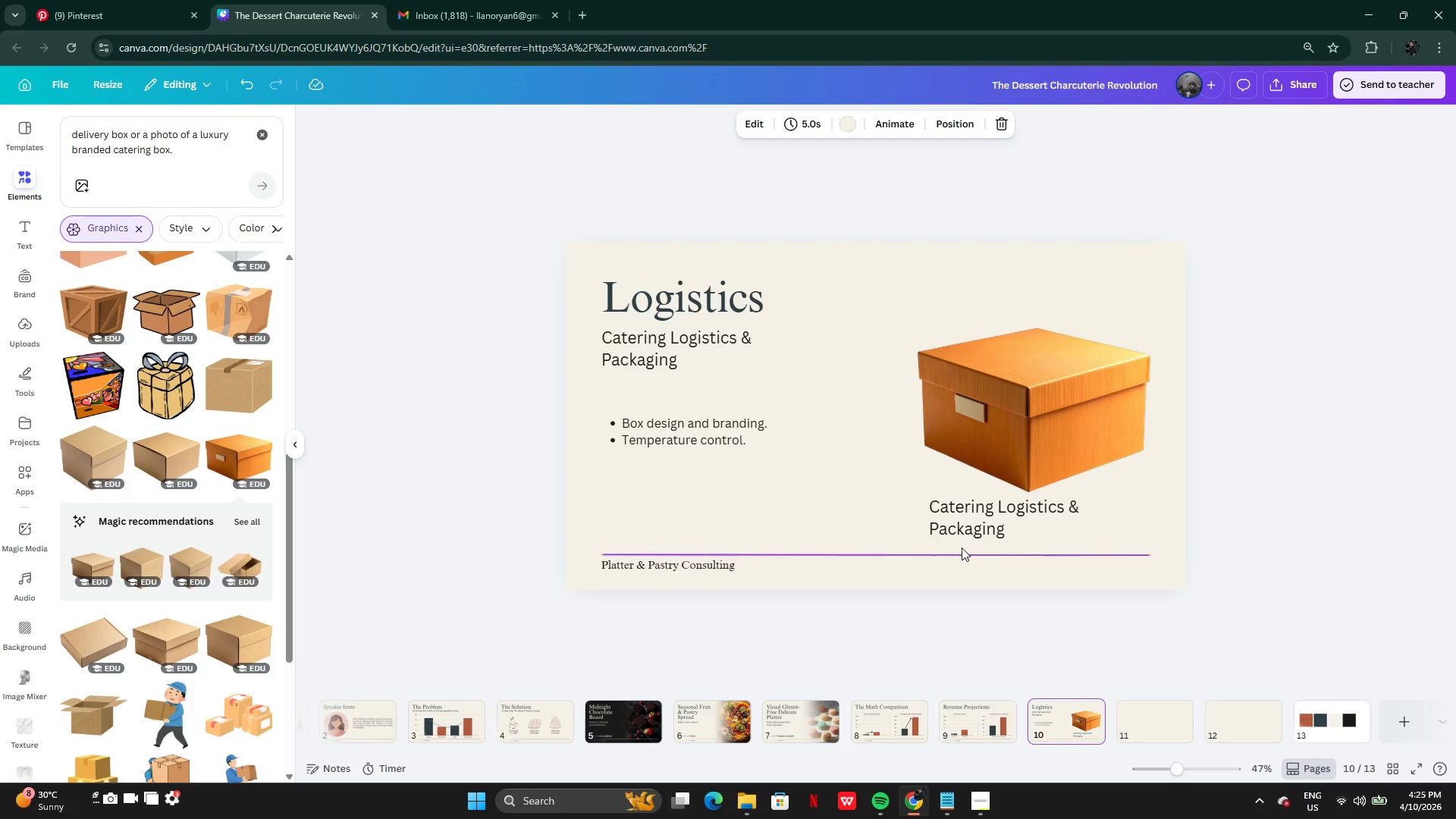 
left_click([422, 0])
 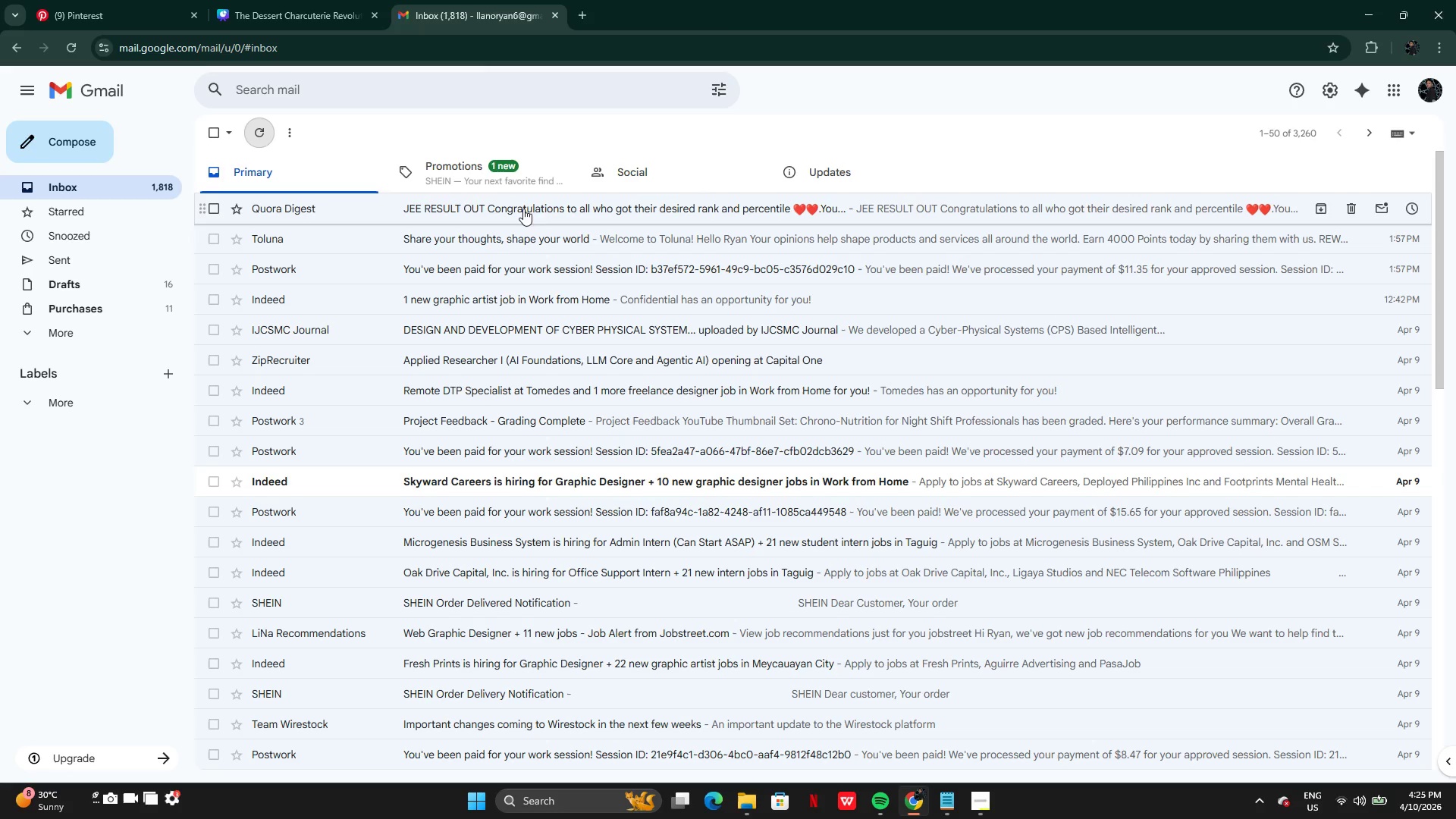 
scroll: coordinate [573, 180], scroll_direction: none, amount: 0.0
 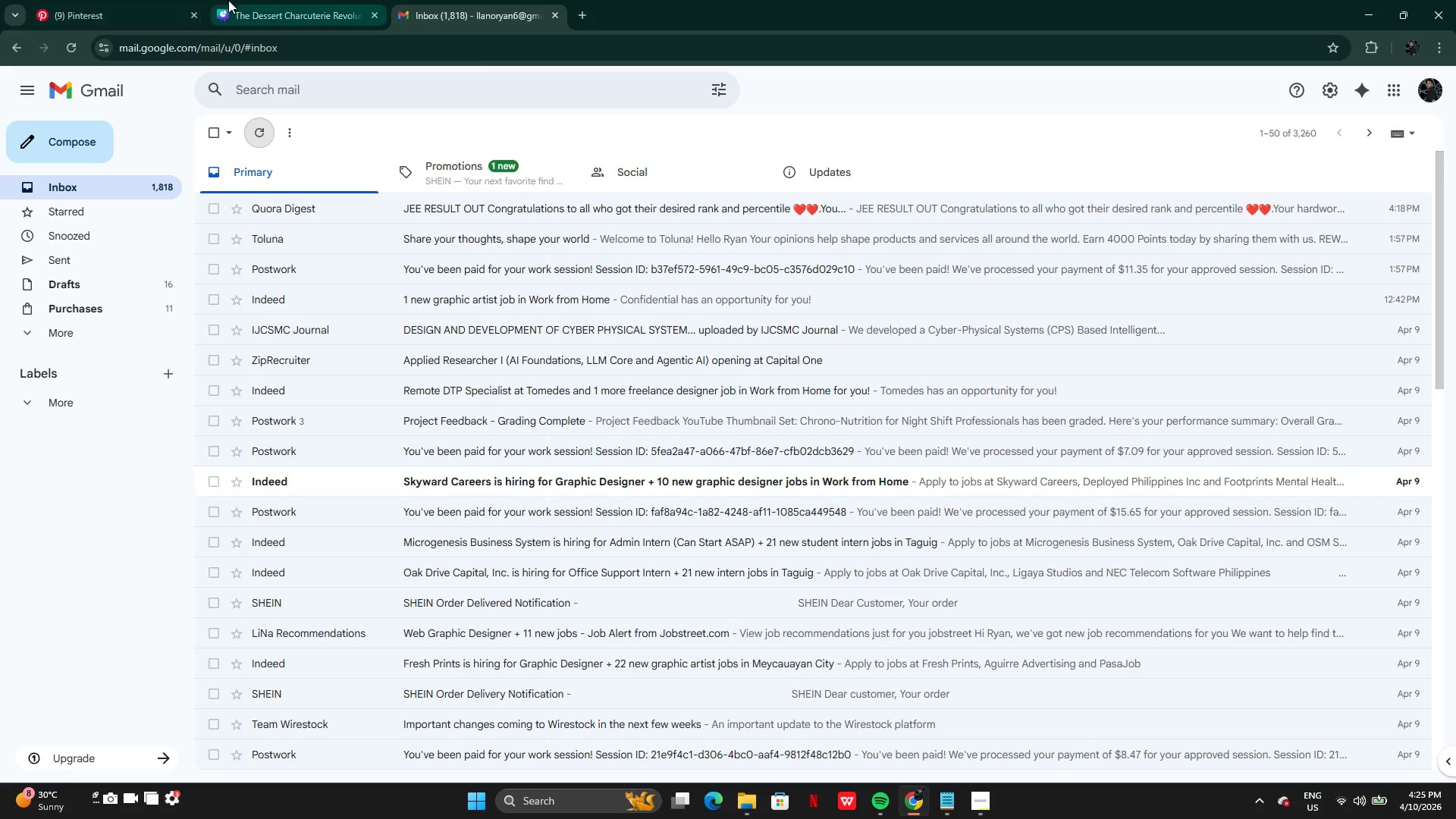 
left_click([243, 0])
 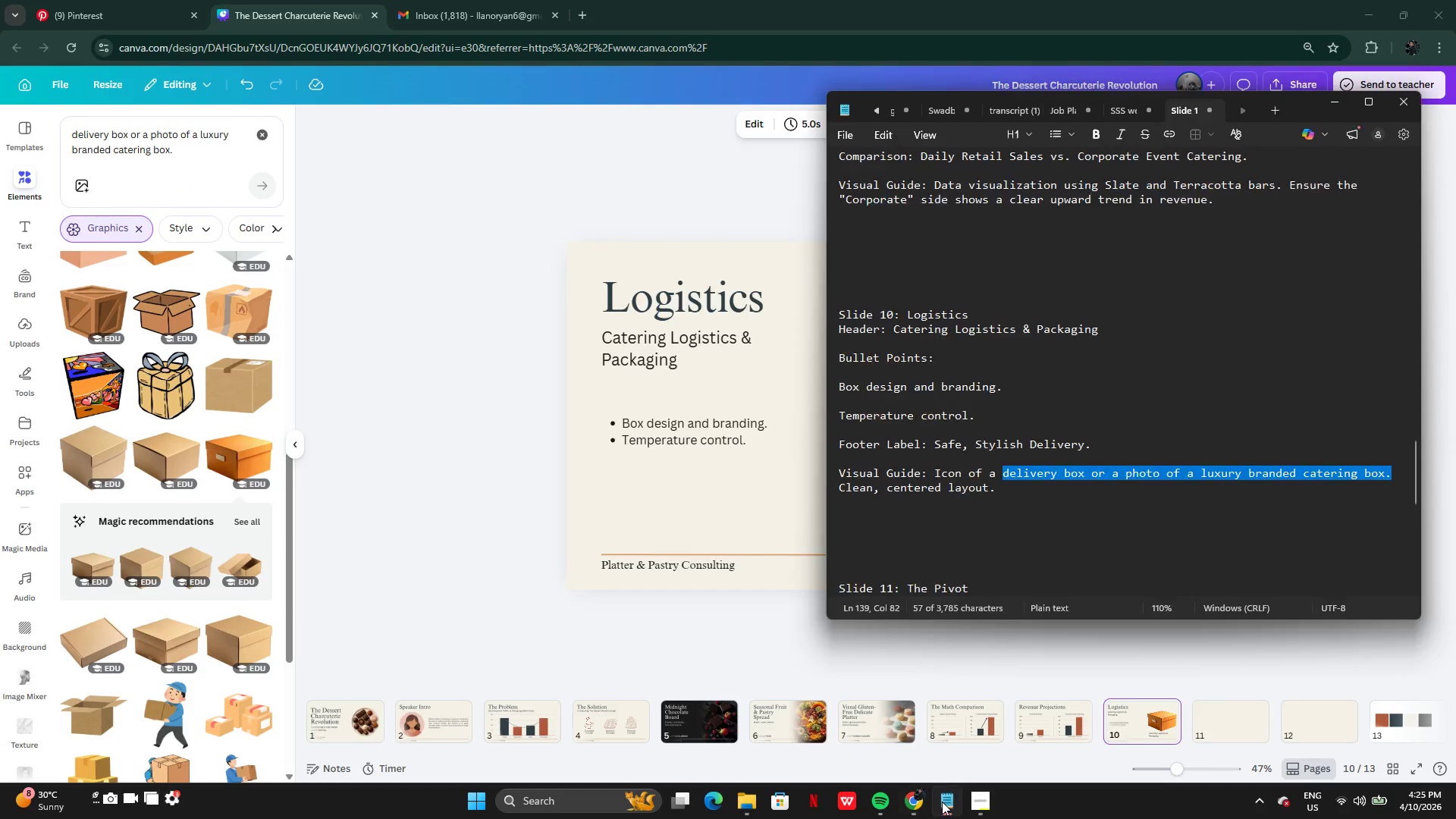 
scroll: coordinate [1110, 761], scroll_direction: up, amount: 4.0
 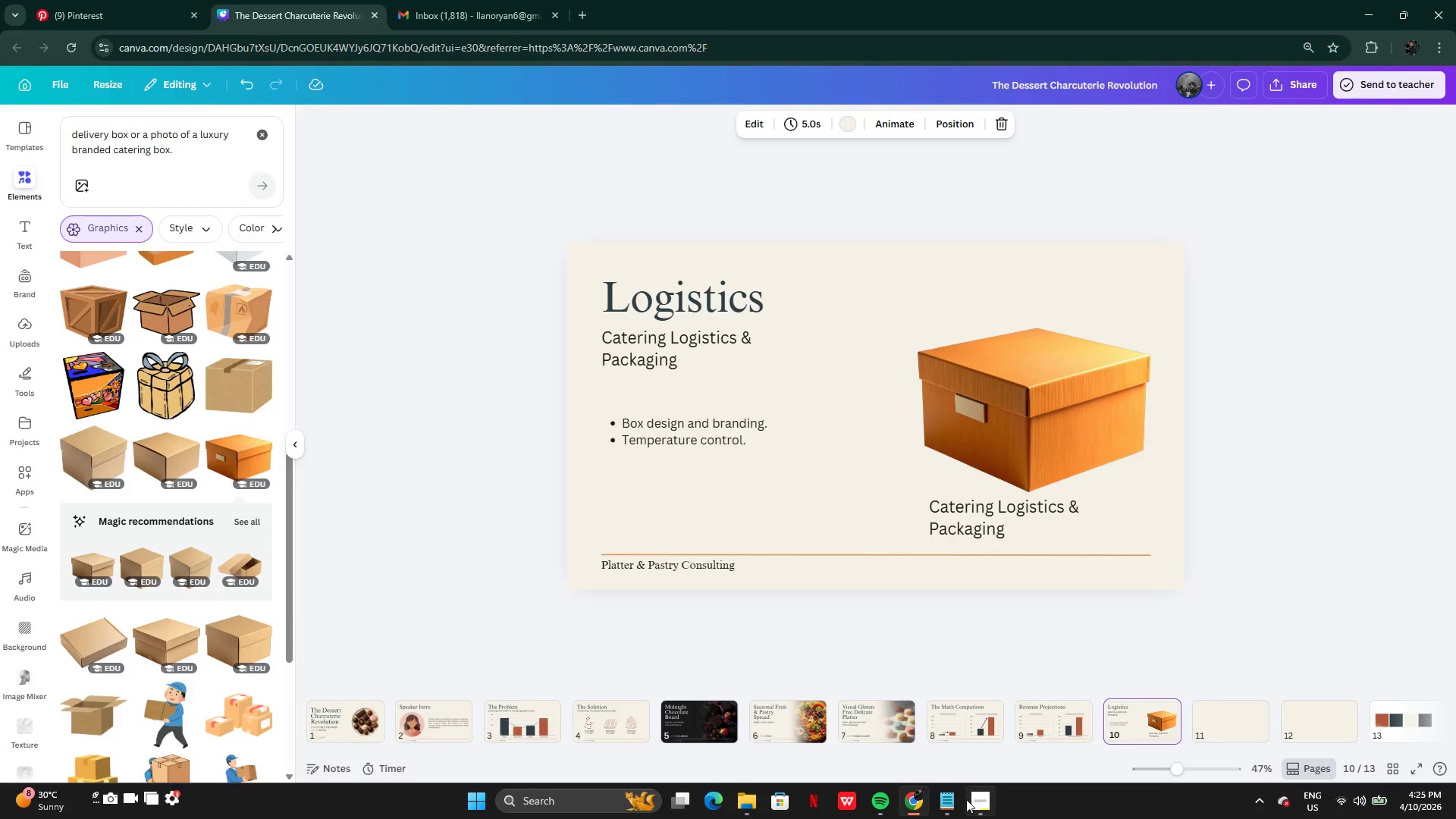 
left_click([942, 802])
 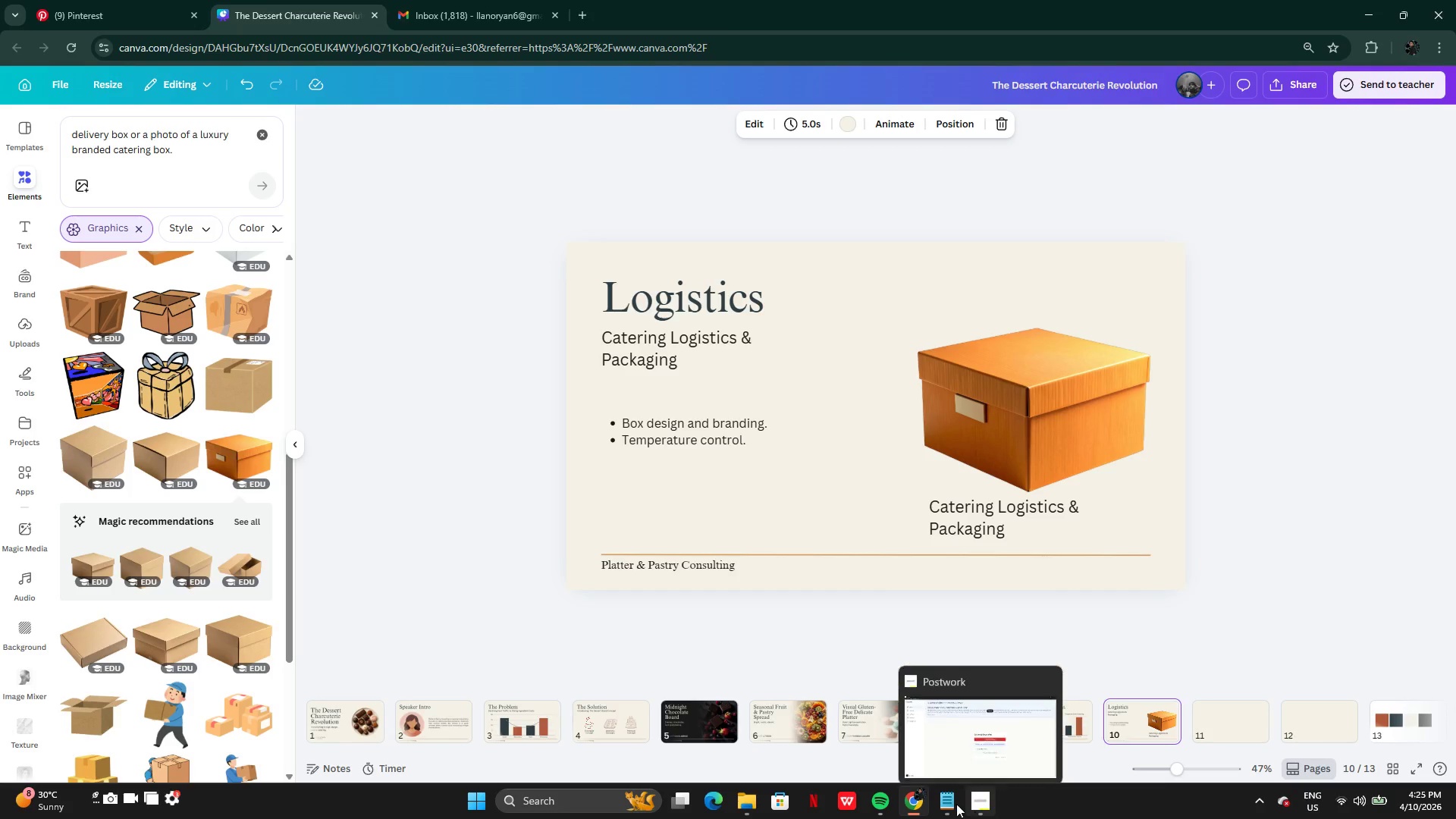 
left_click([935, 803])
 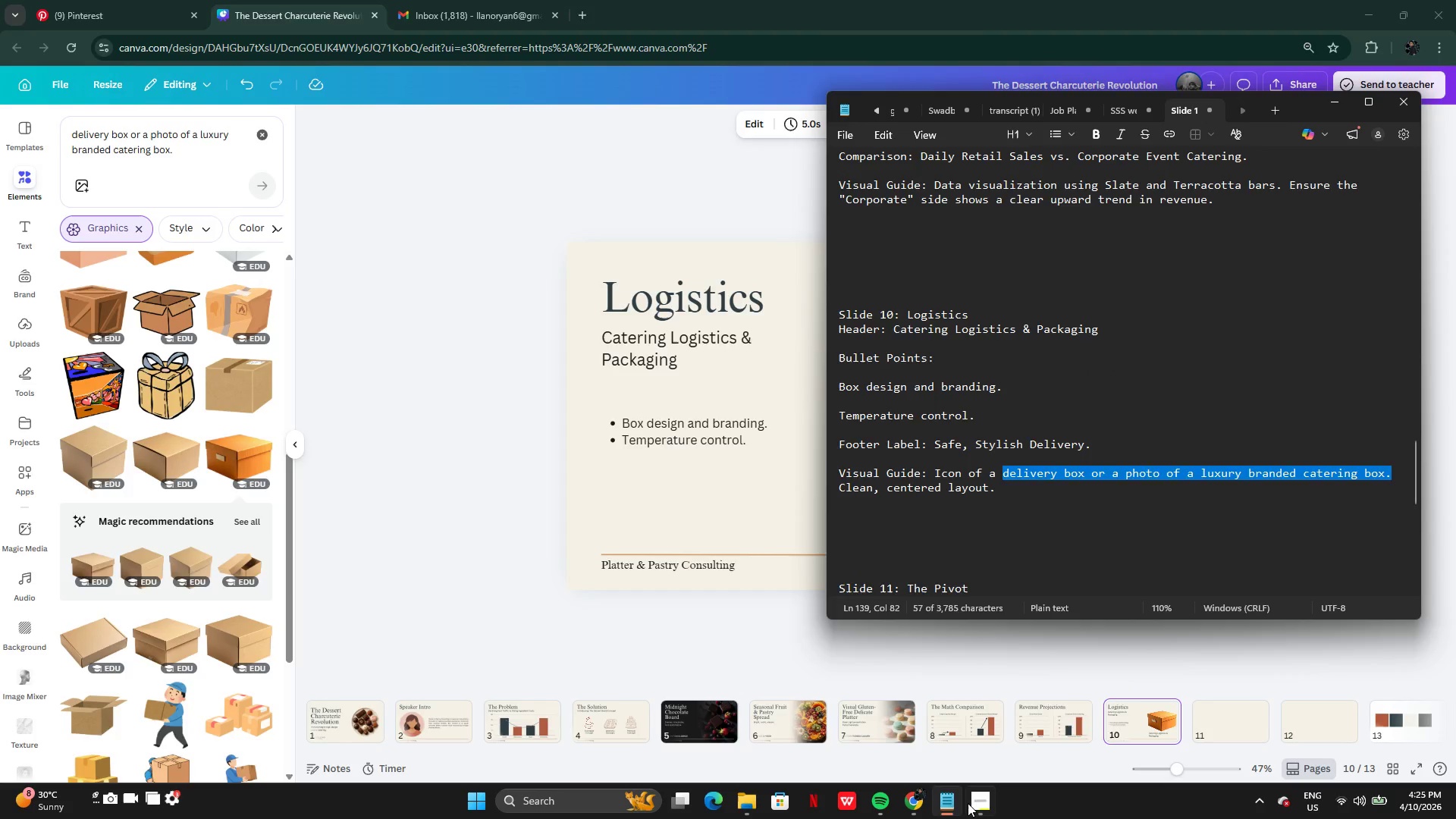 
left_click([968, 803])